 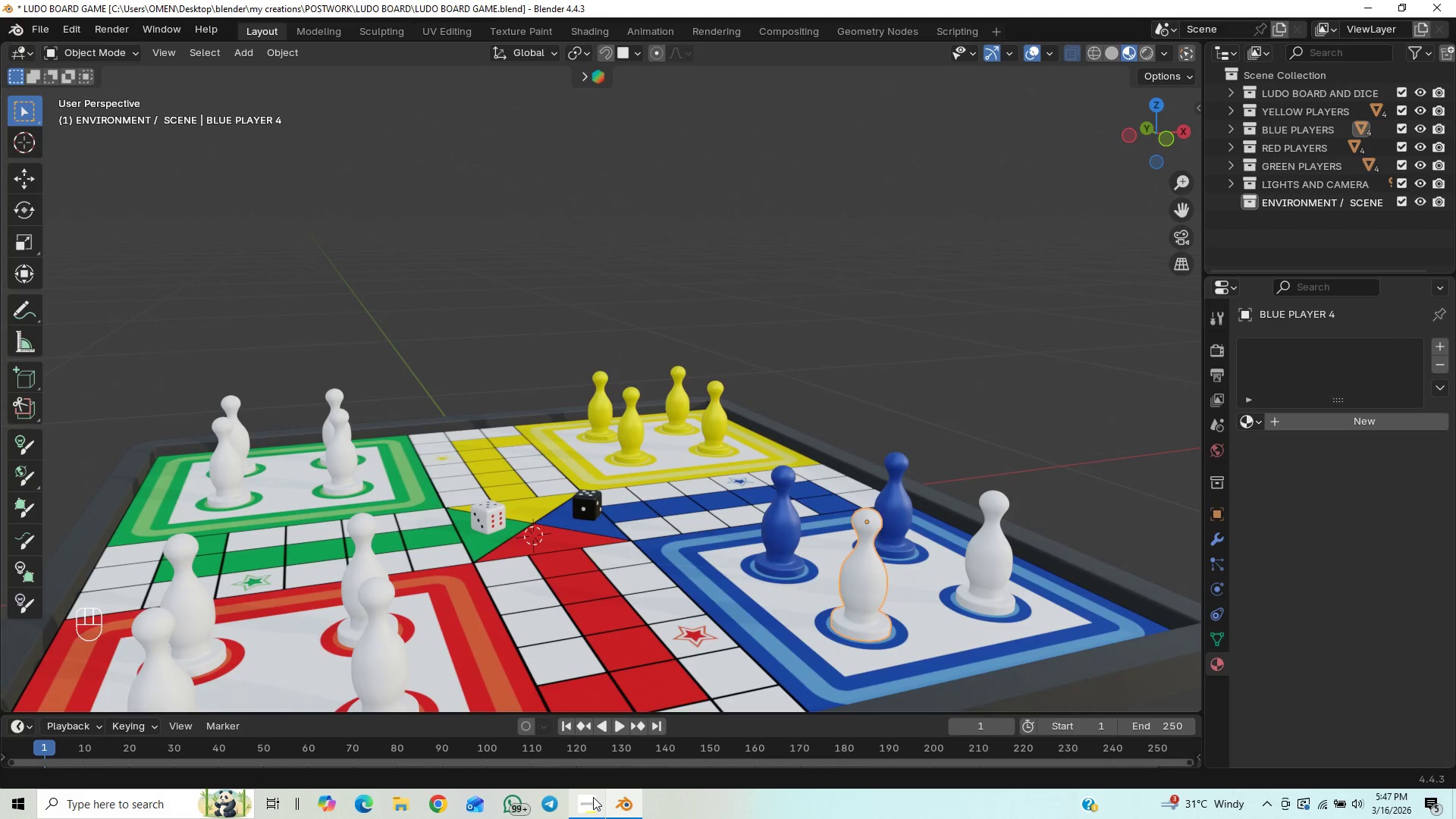 
key(Control+S)
 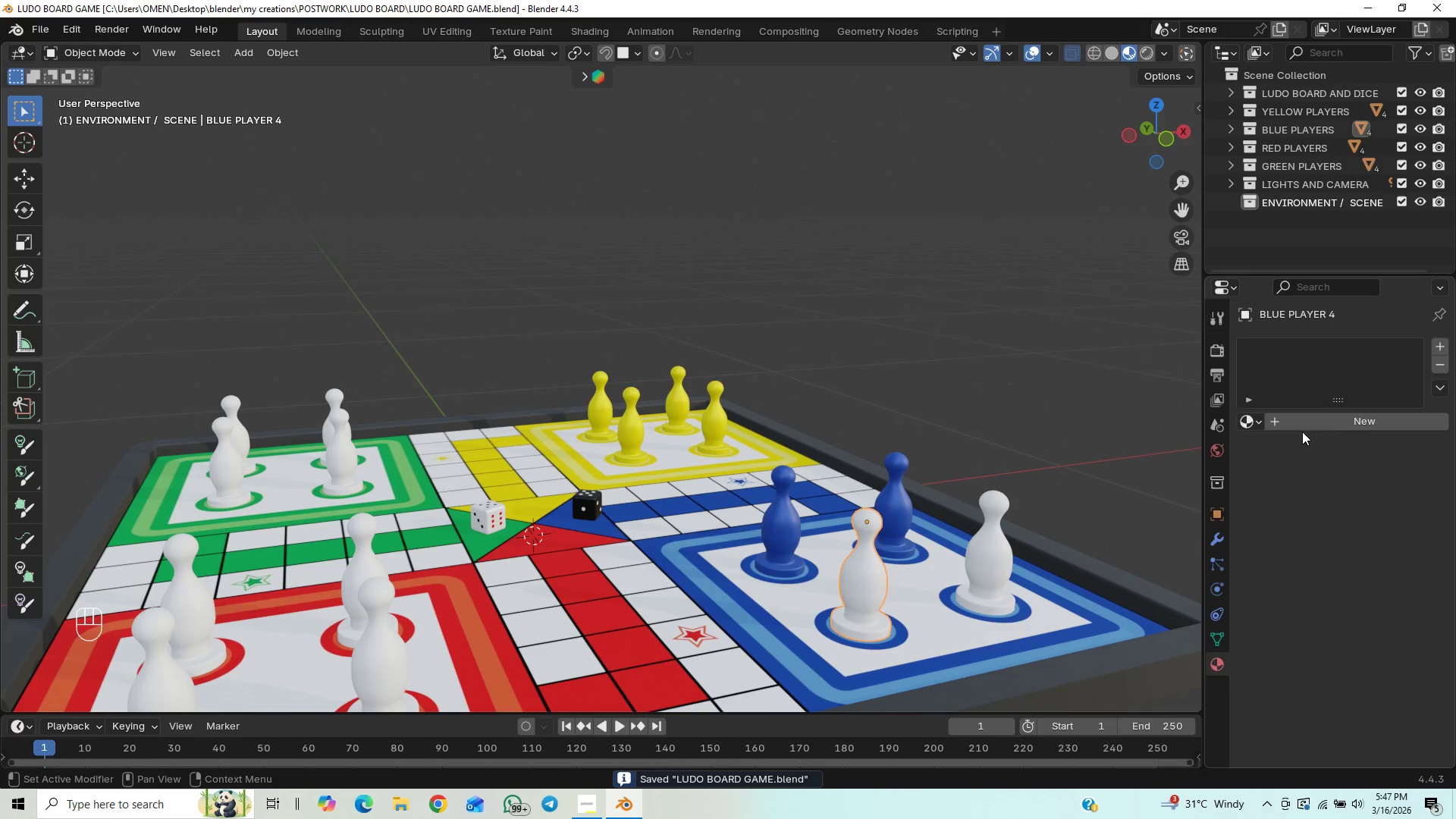 
left_click([1244, 422])
 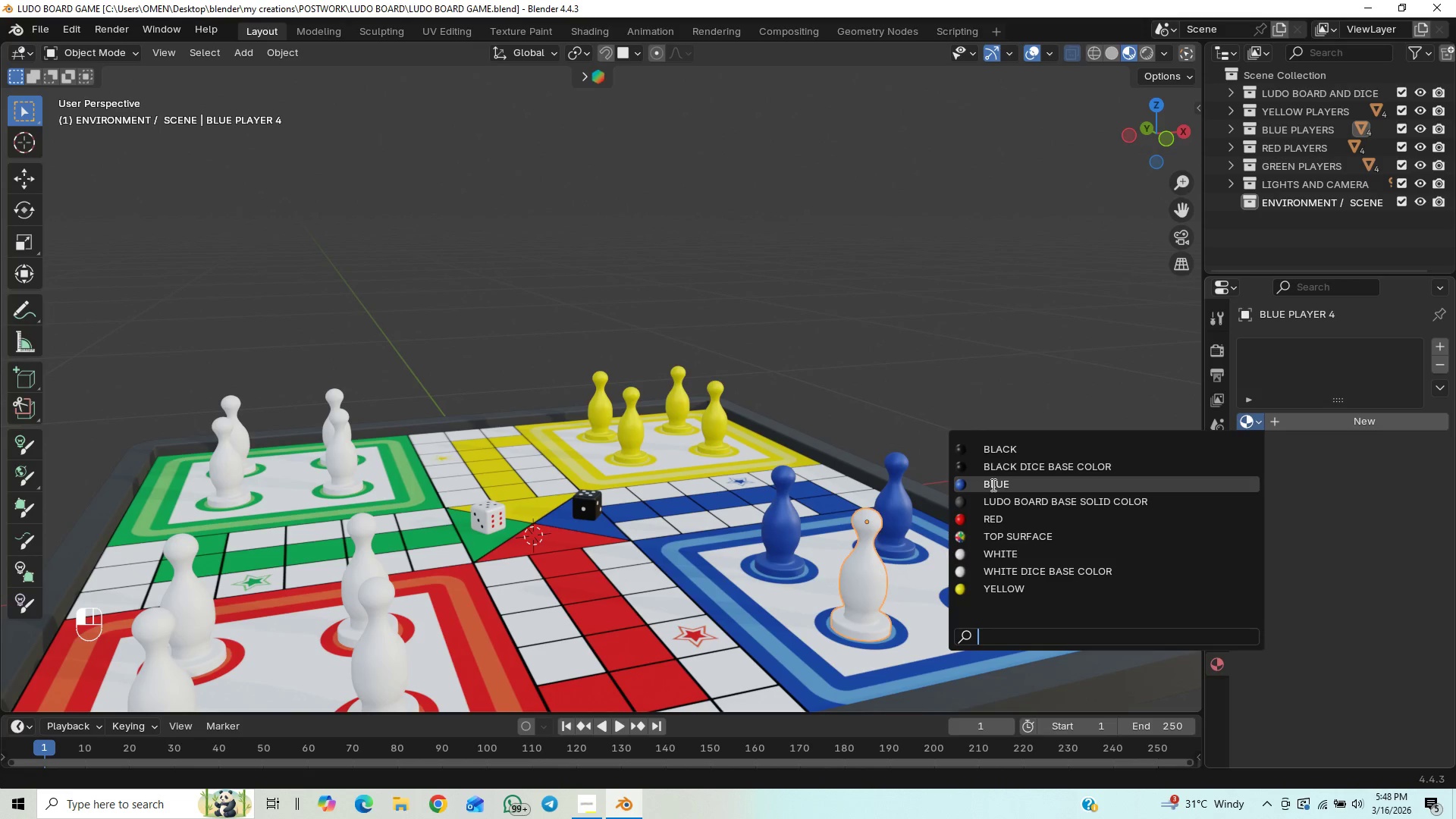 
left_click([992, 485])
 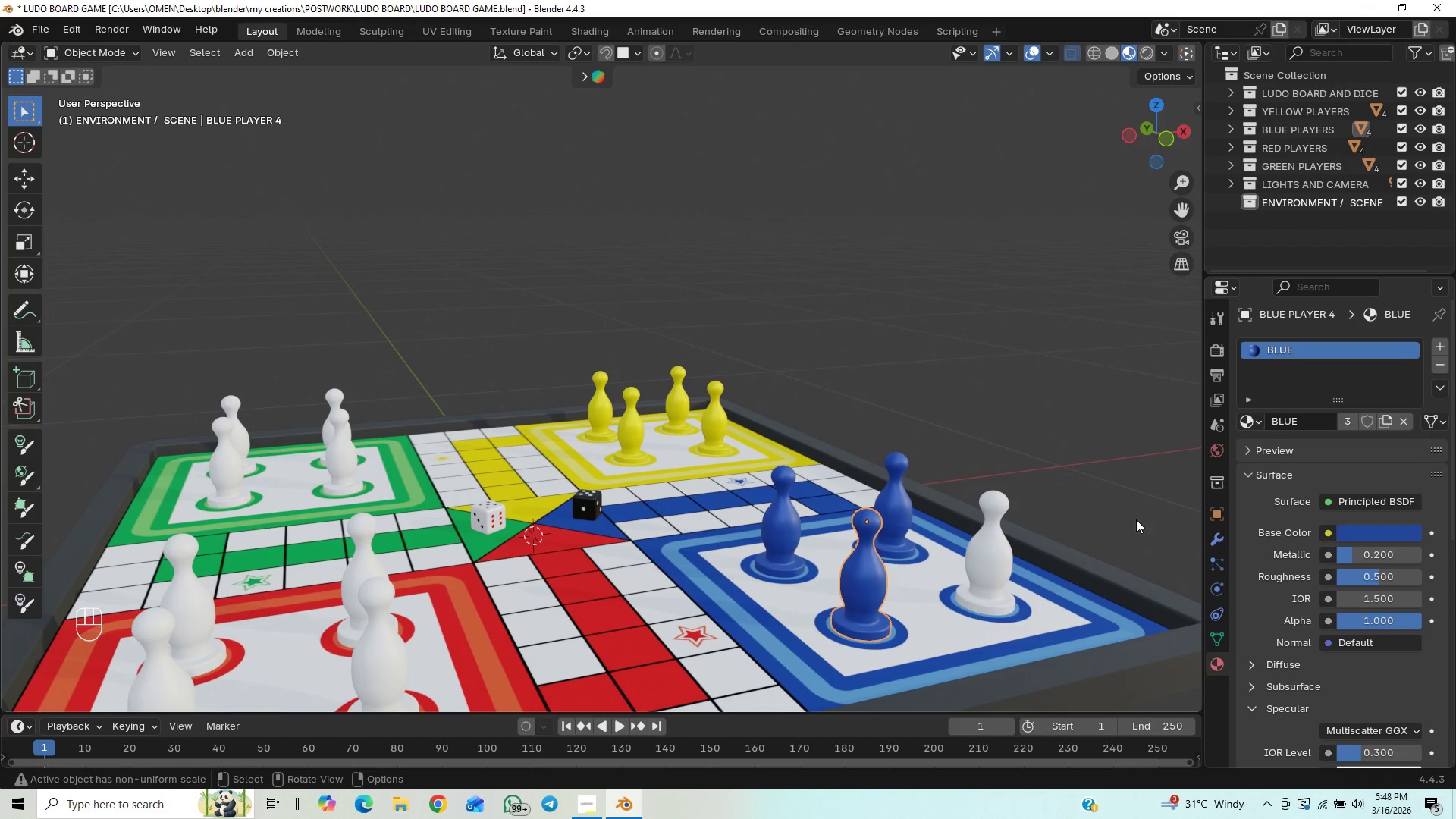 
wait(12.26)
 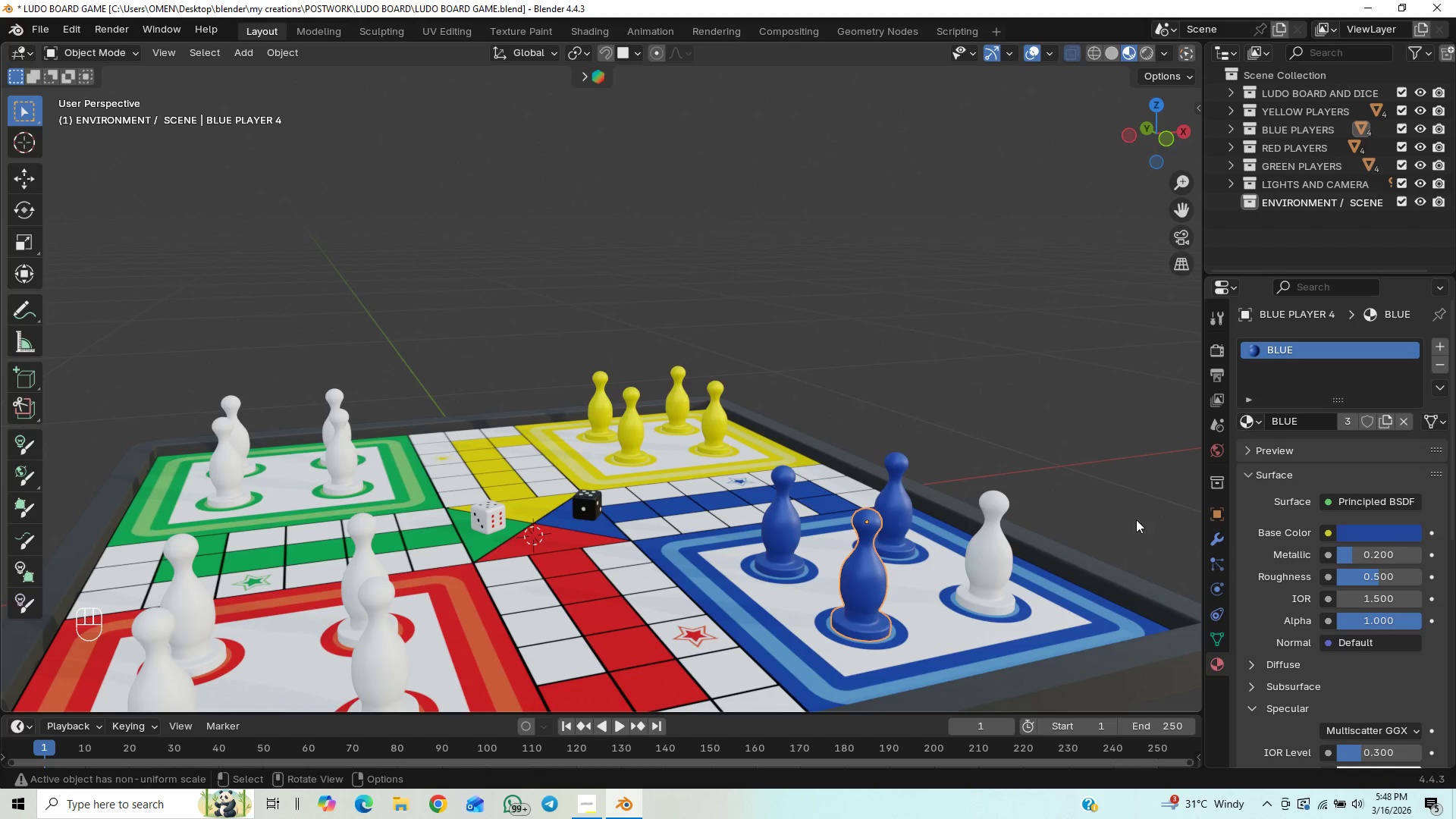 
left_click([994, 567])
 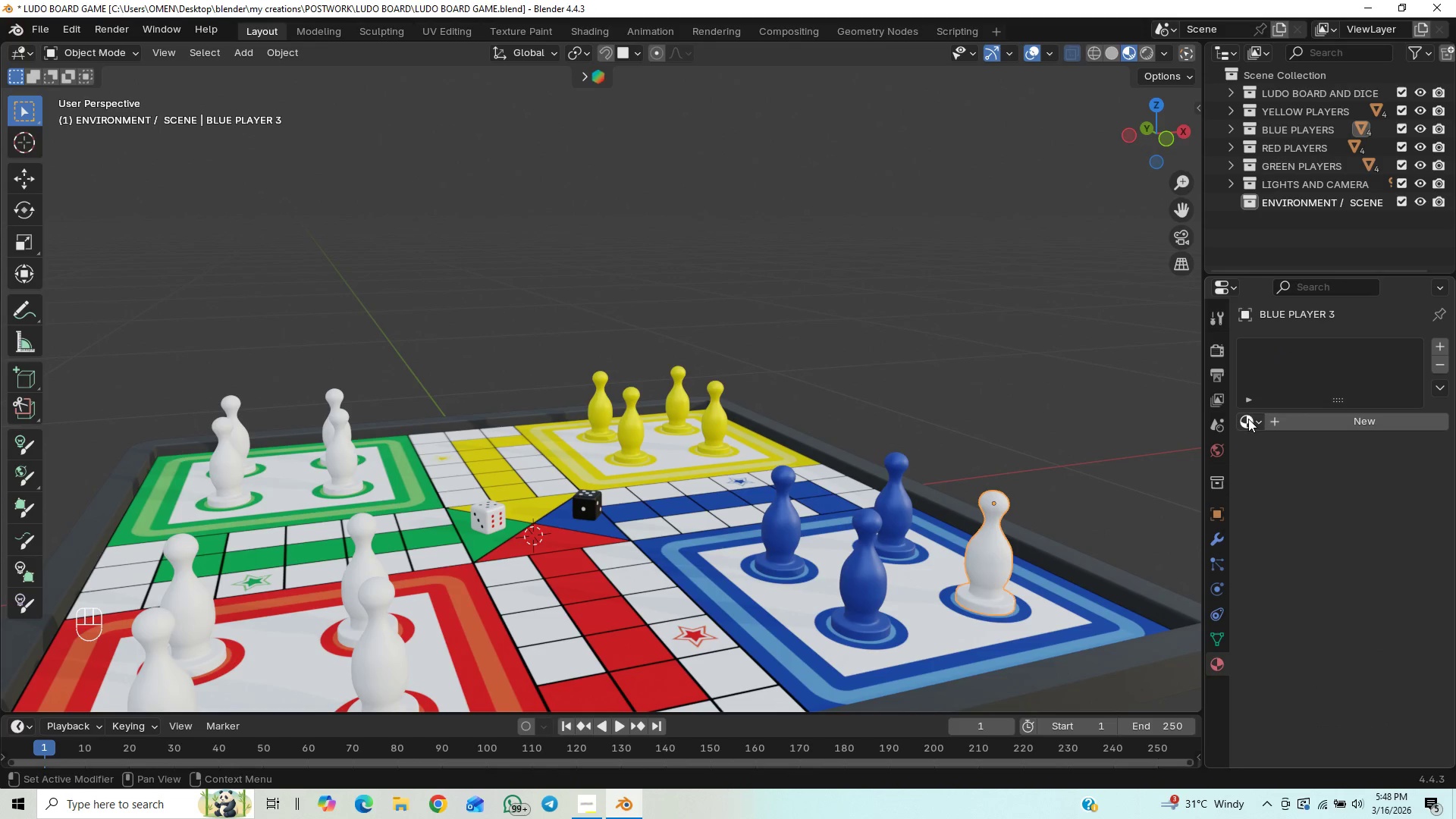 
left_click([1248, 419])
 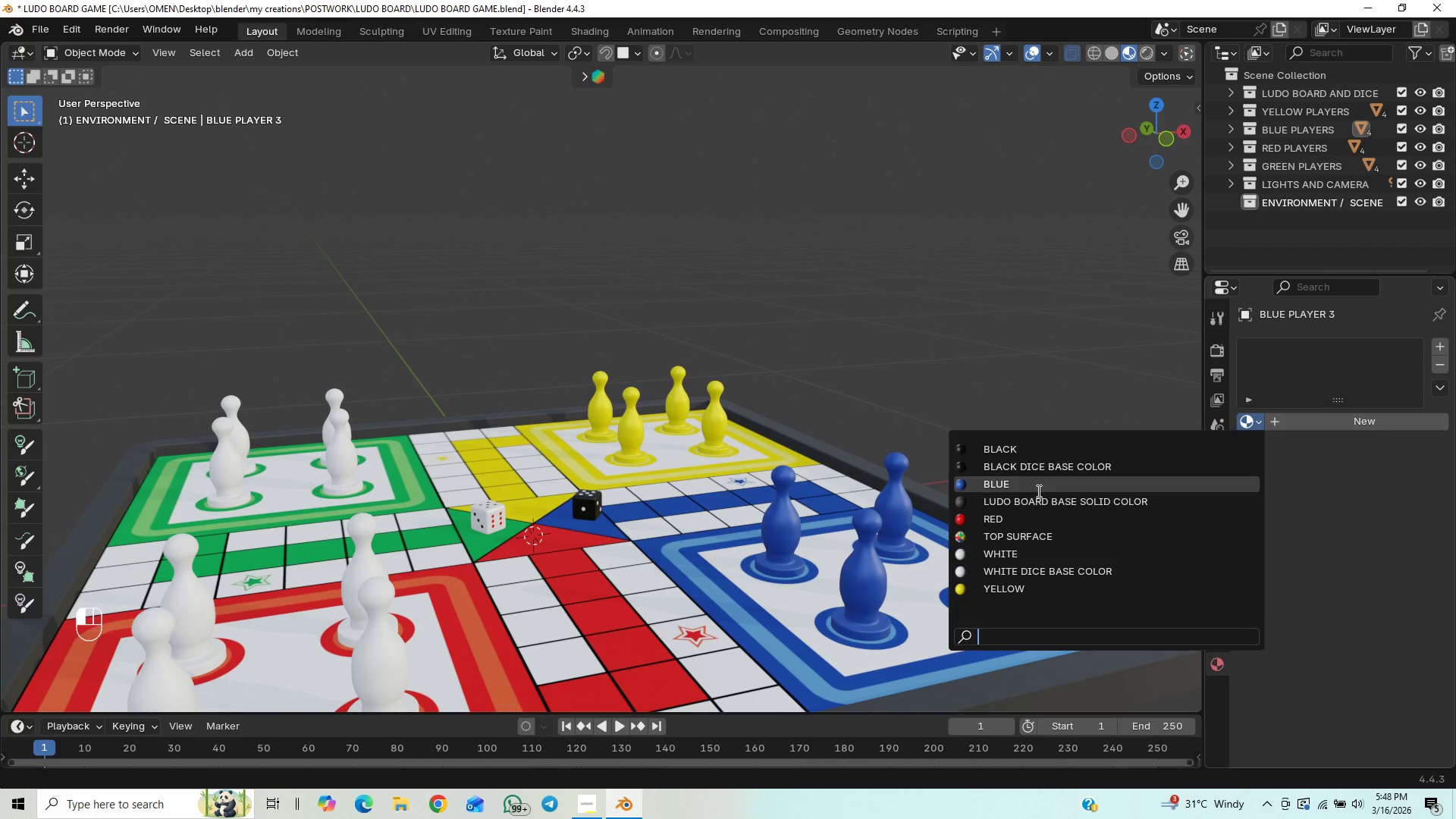 
left_click([1037, 491])
 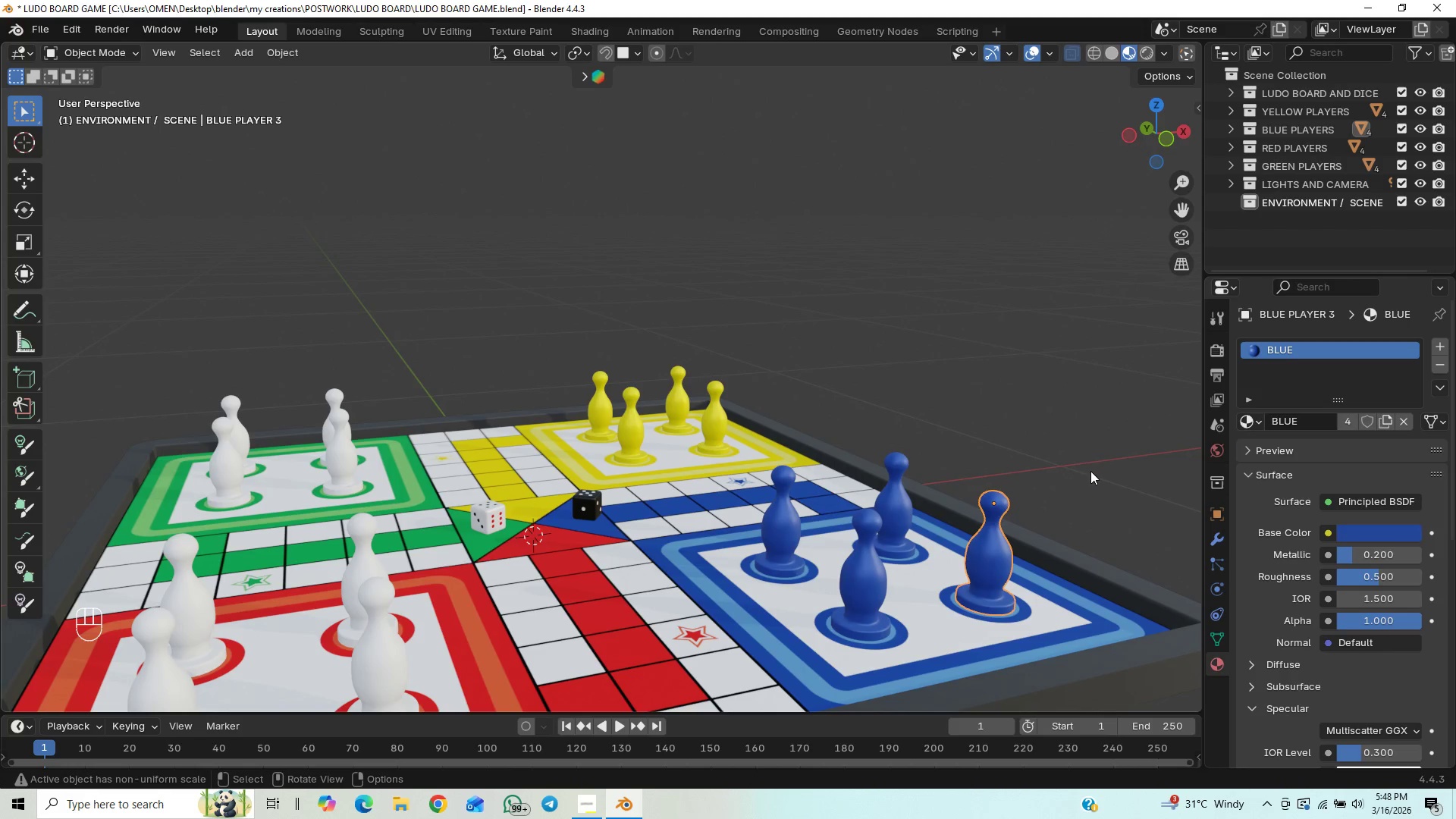 
left_click([1090, 471])
 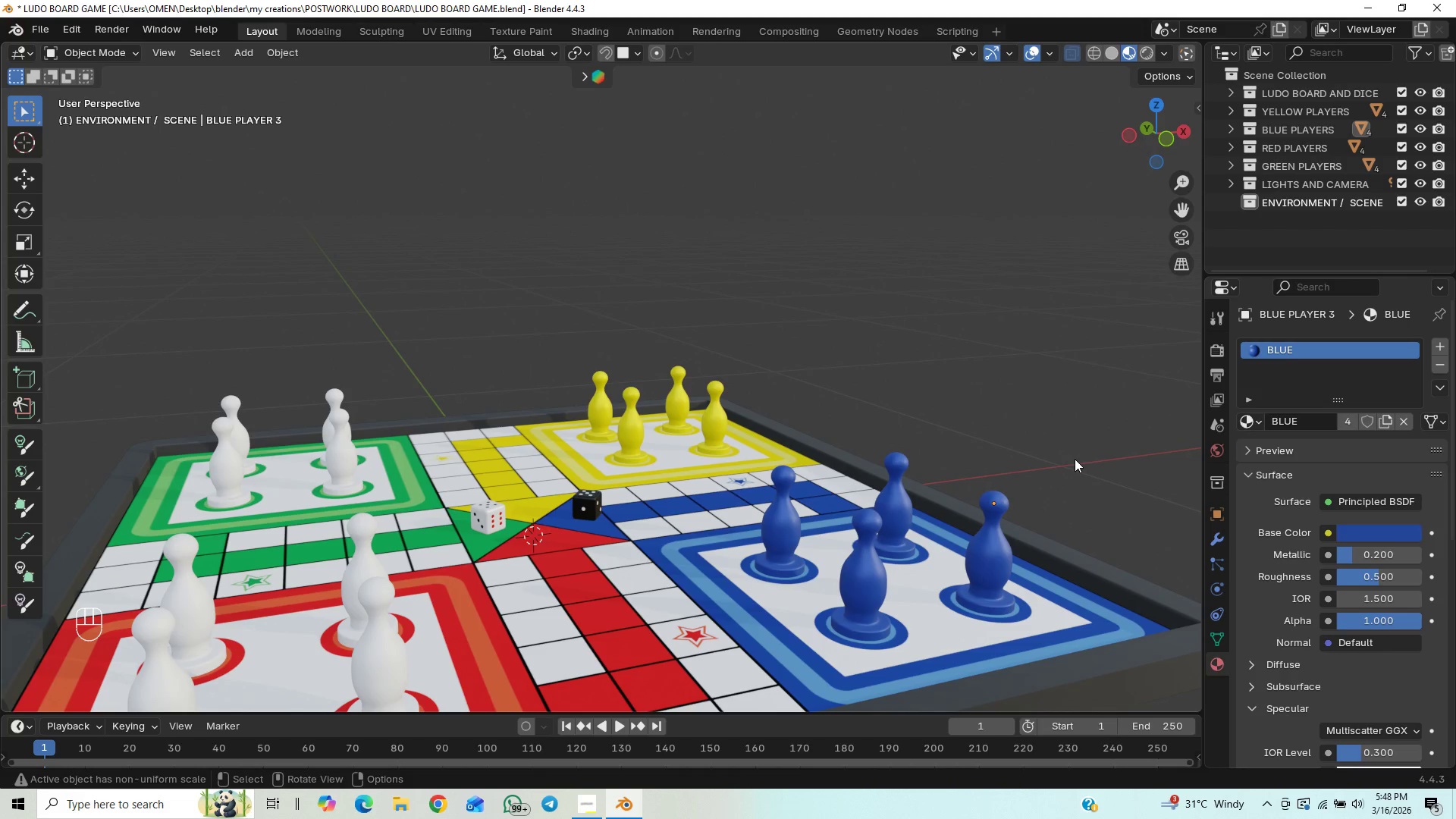 
scroll: coordinate [1075, 459], scroll_direction: down, amount: 1.0
 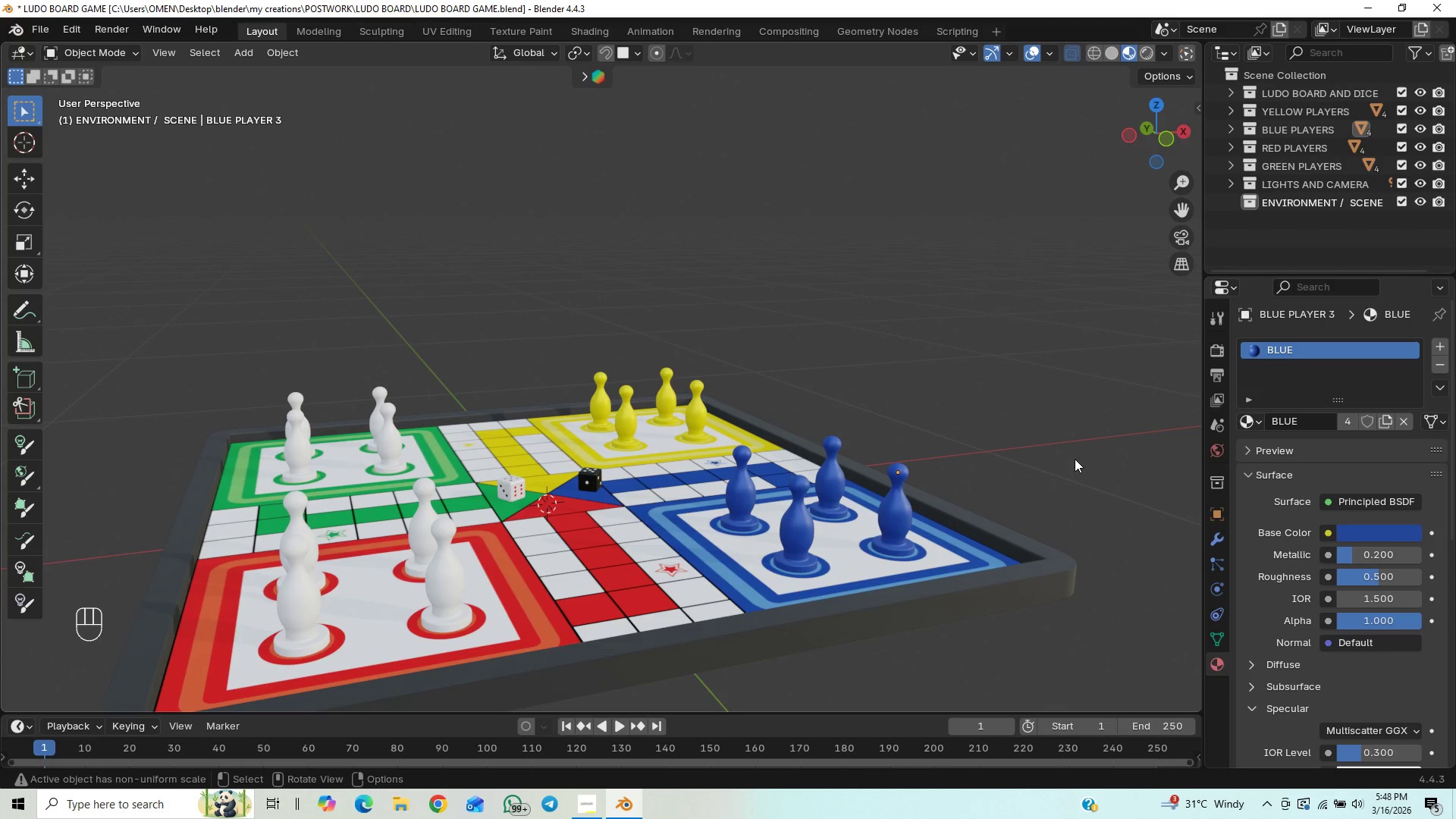 
key(Control+S)
 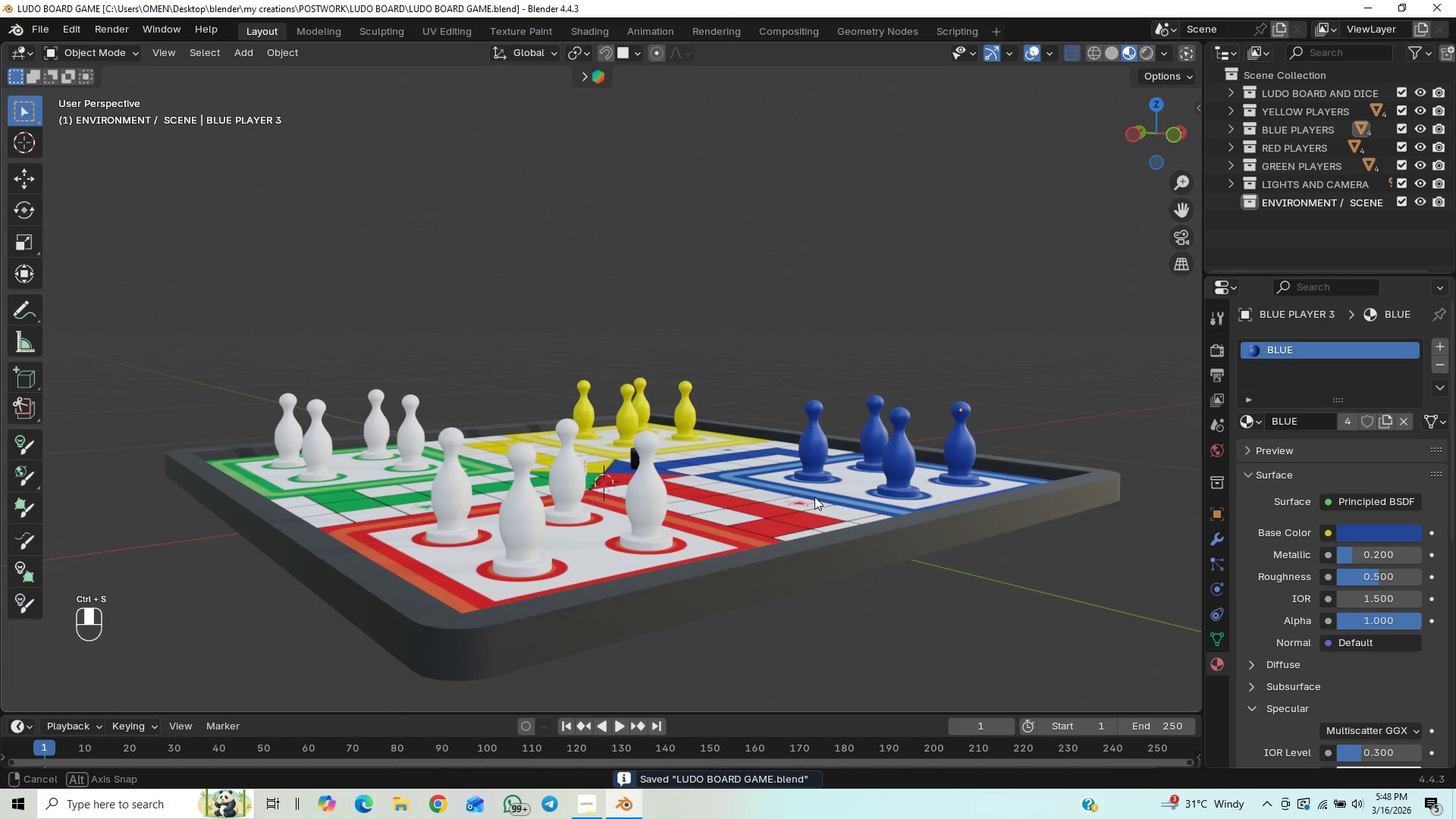 
scroll: coordinate [818, 509], scroll_direction: down, amount: 1.0
 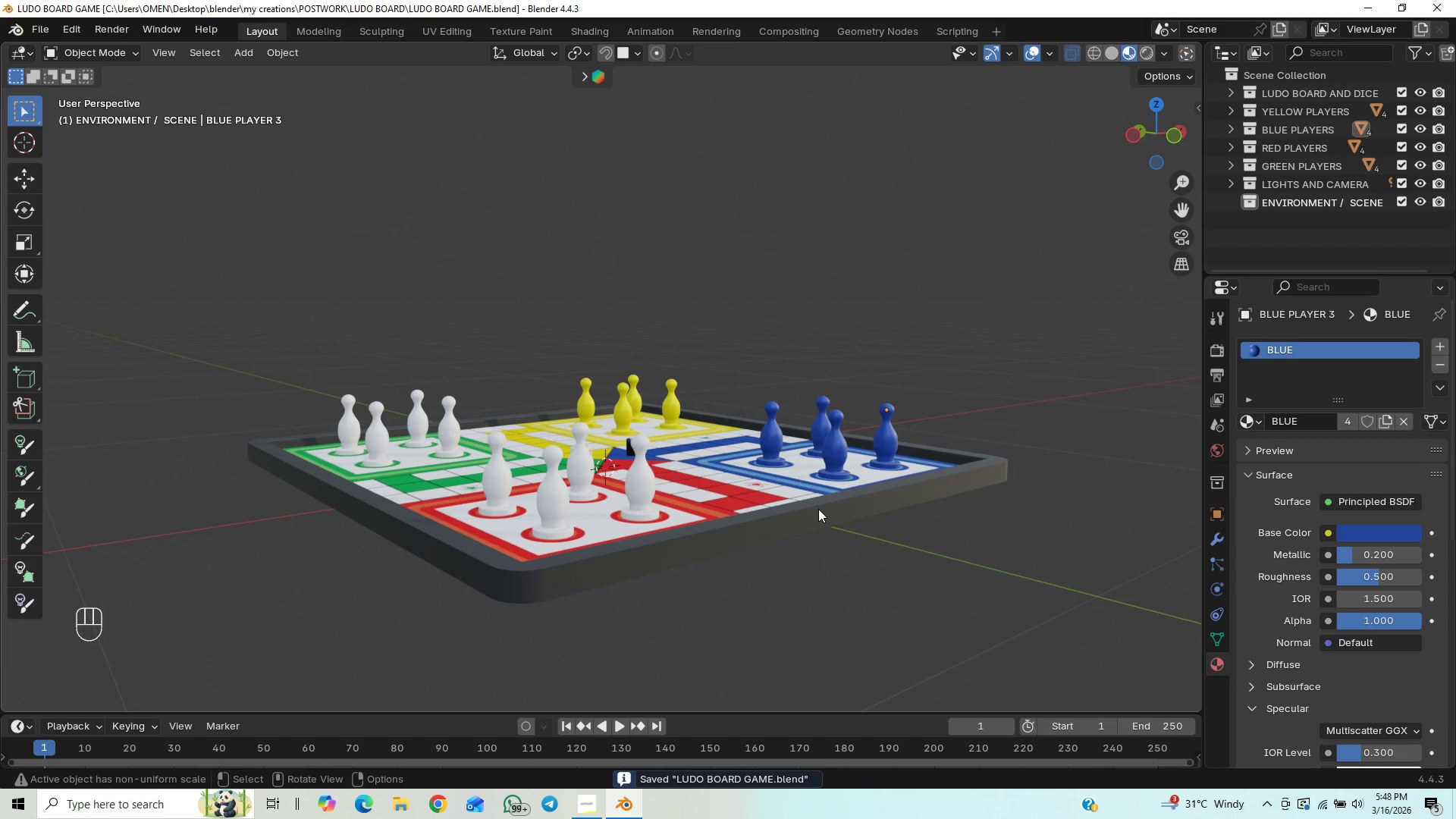 
key(Control+S)
 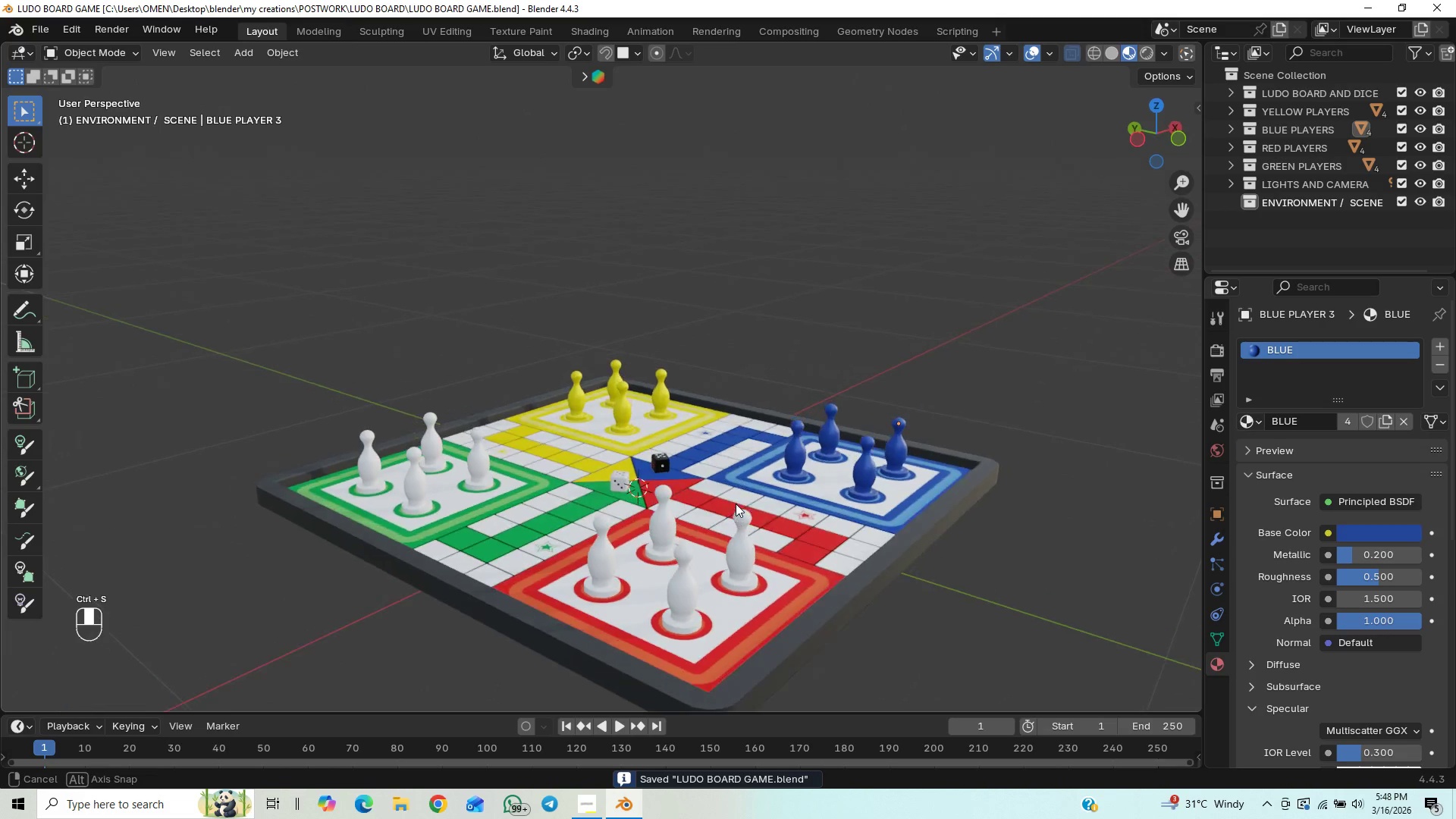 
left_click([682, 607])
 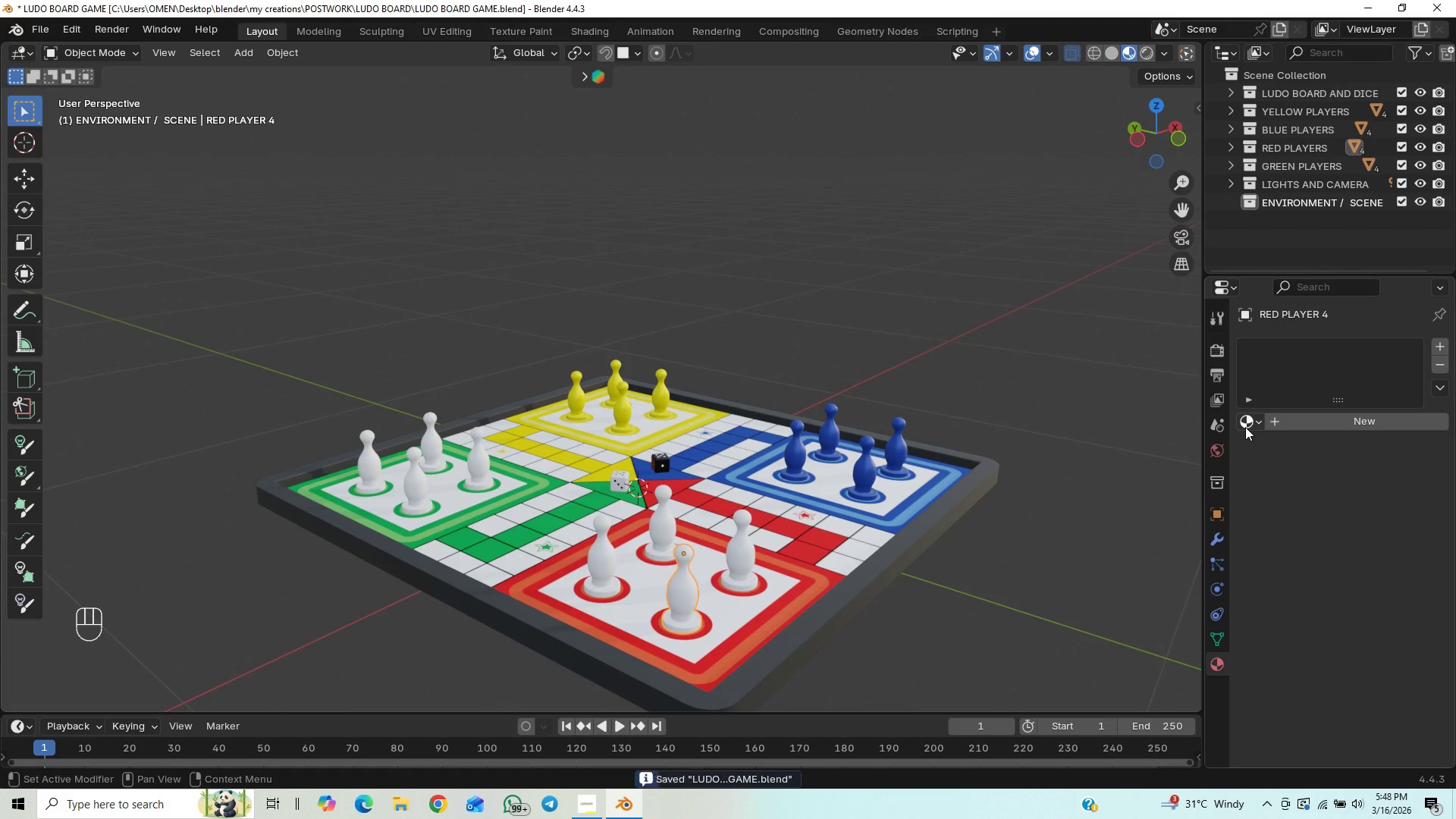 
left_click([1310, 417])
 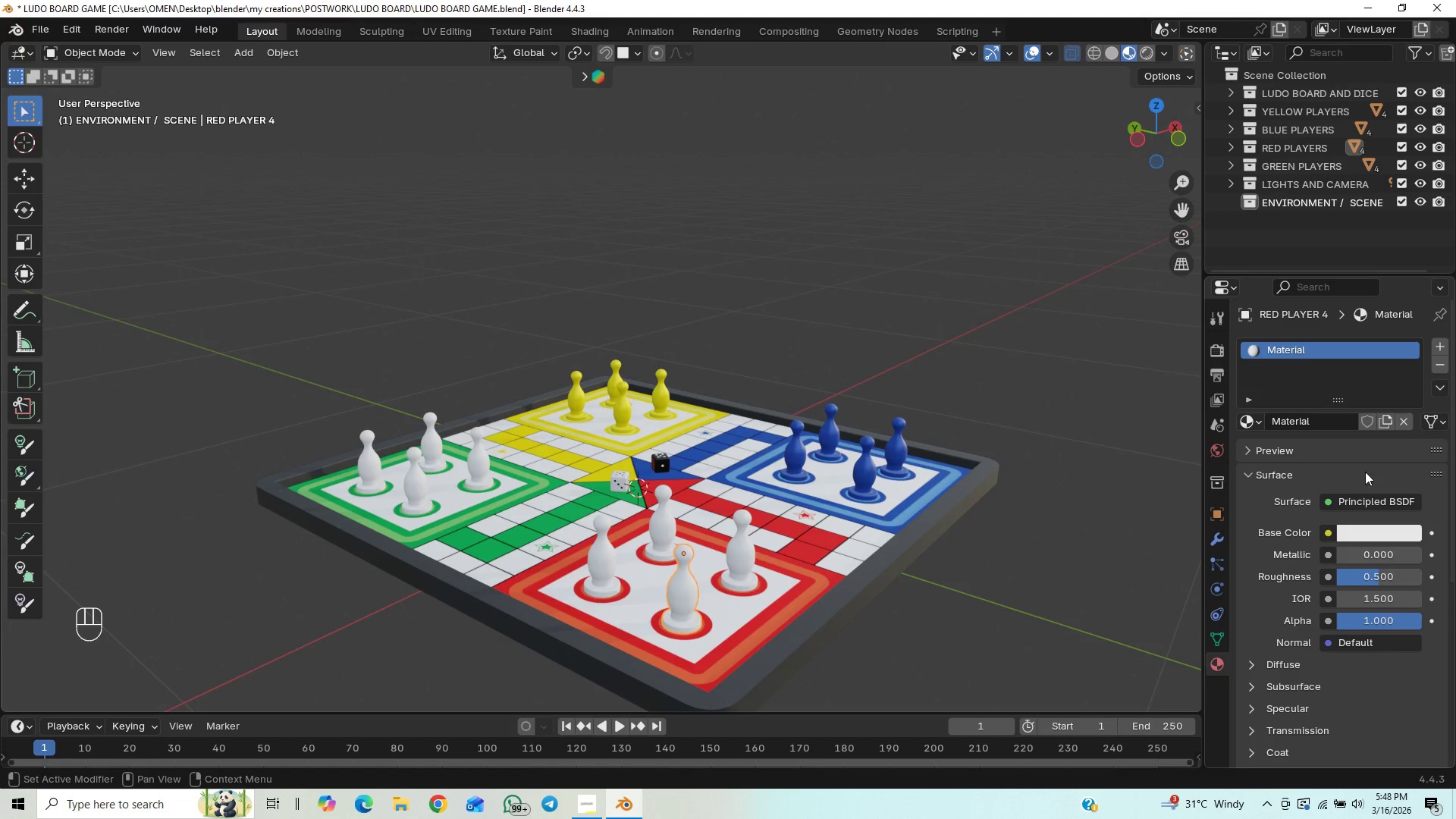 
mouse_move([1330, 350])
 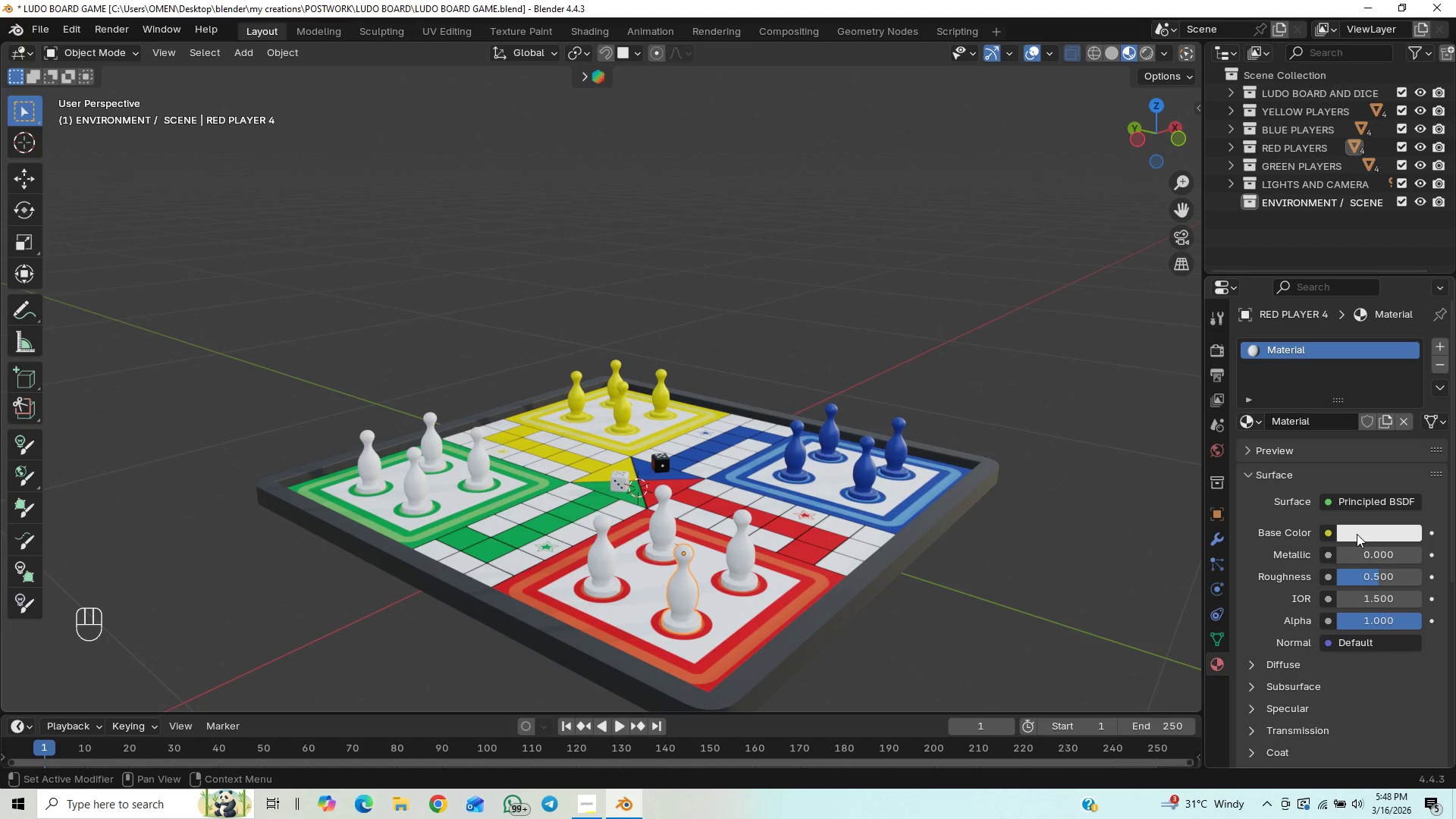 
mouse_move([1324, 334])
 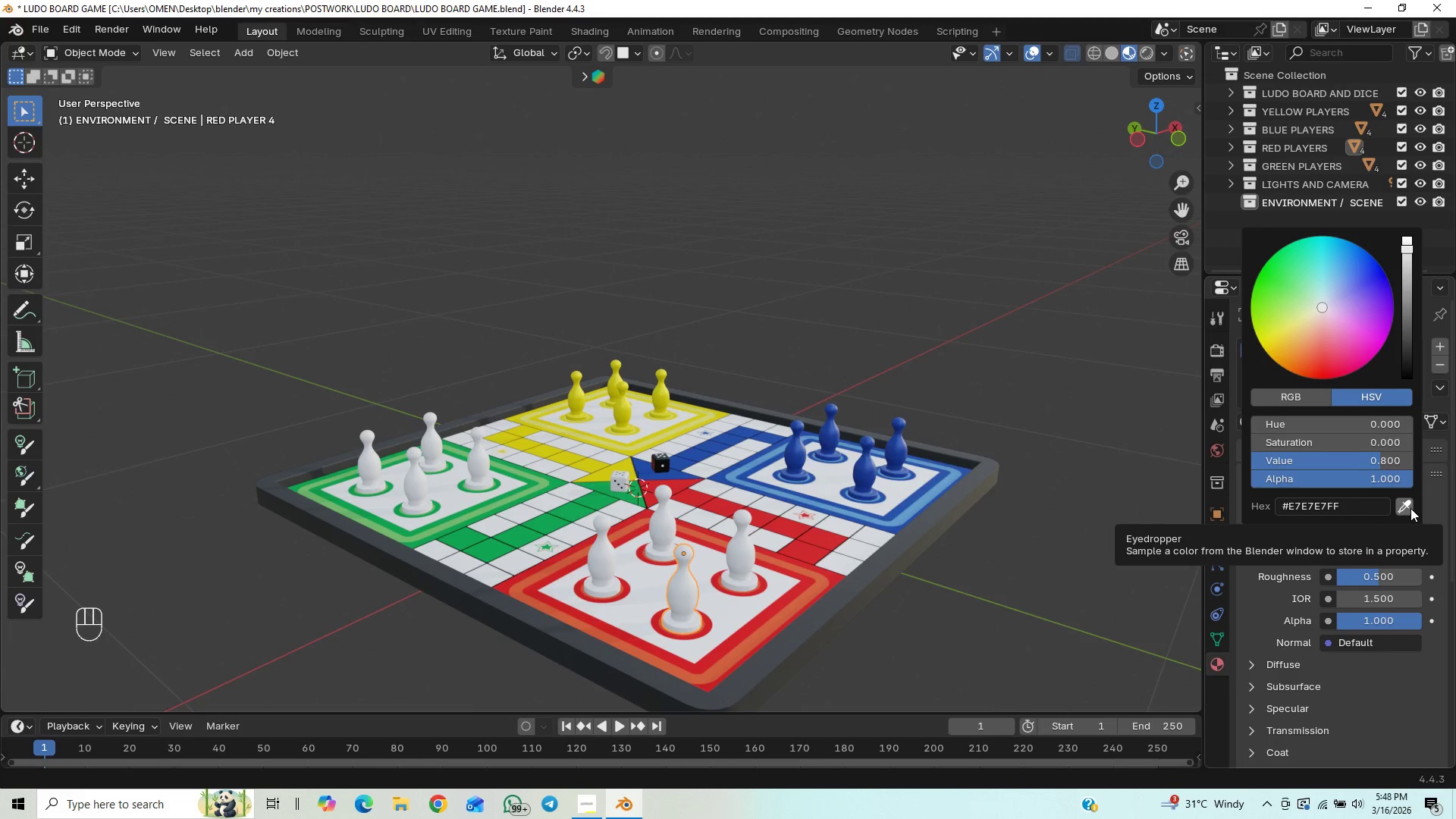 
left_click([1410, 508])
 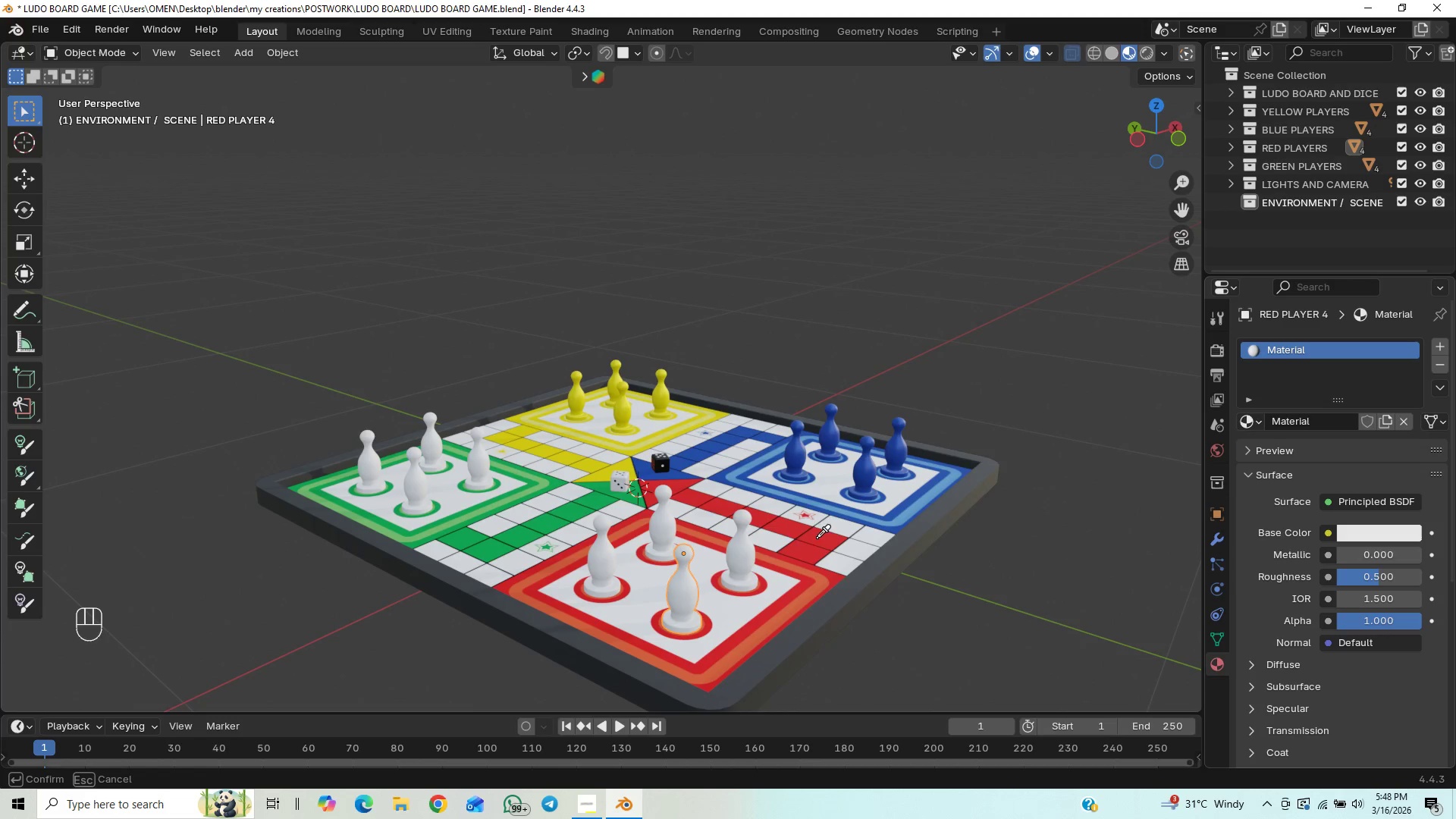 
left_click([801, 548])
 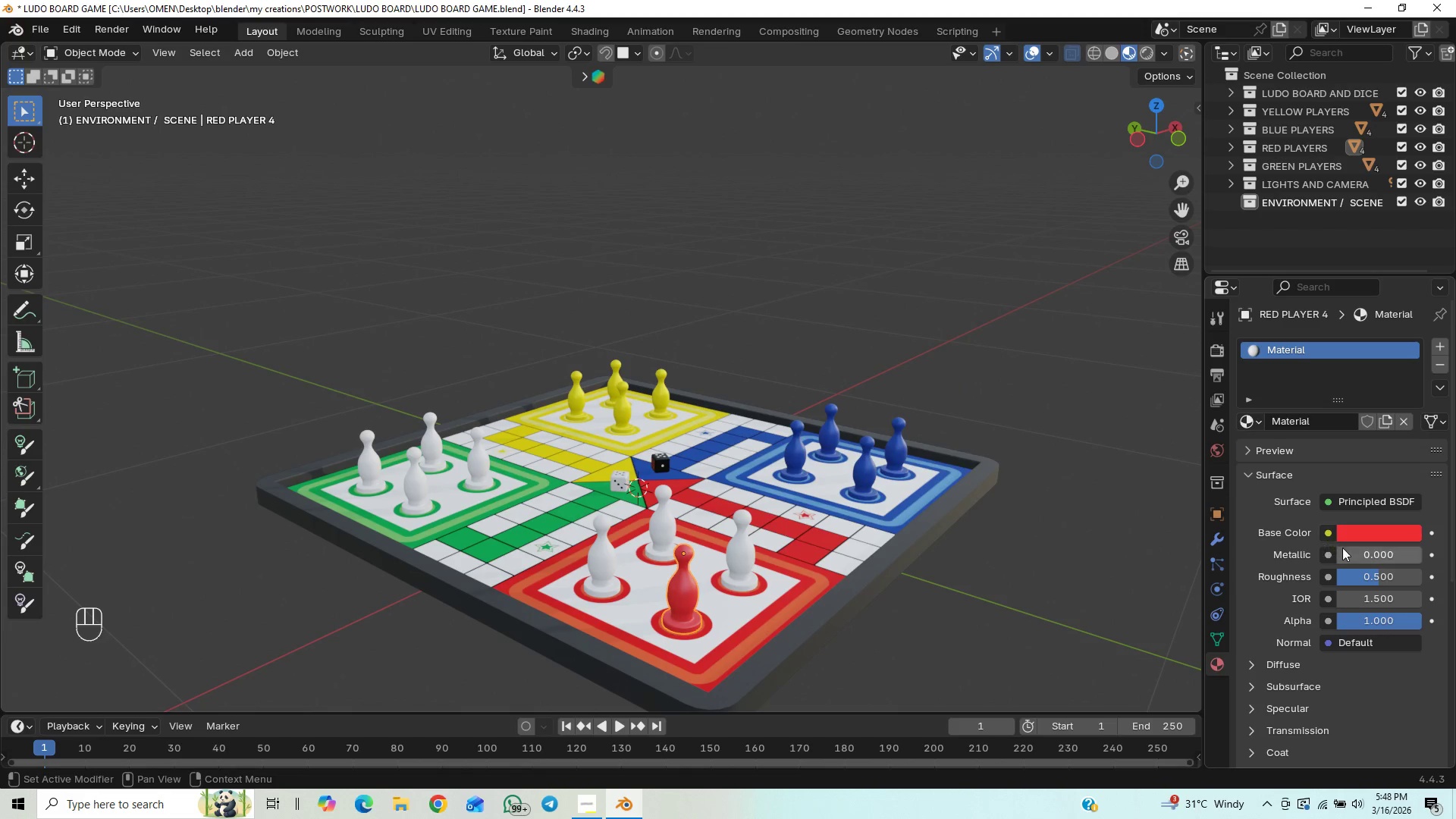 
left_click([1379, 560])
 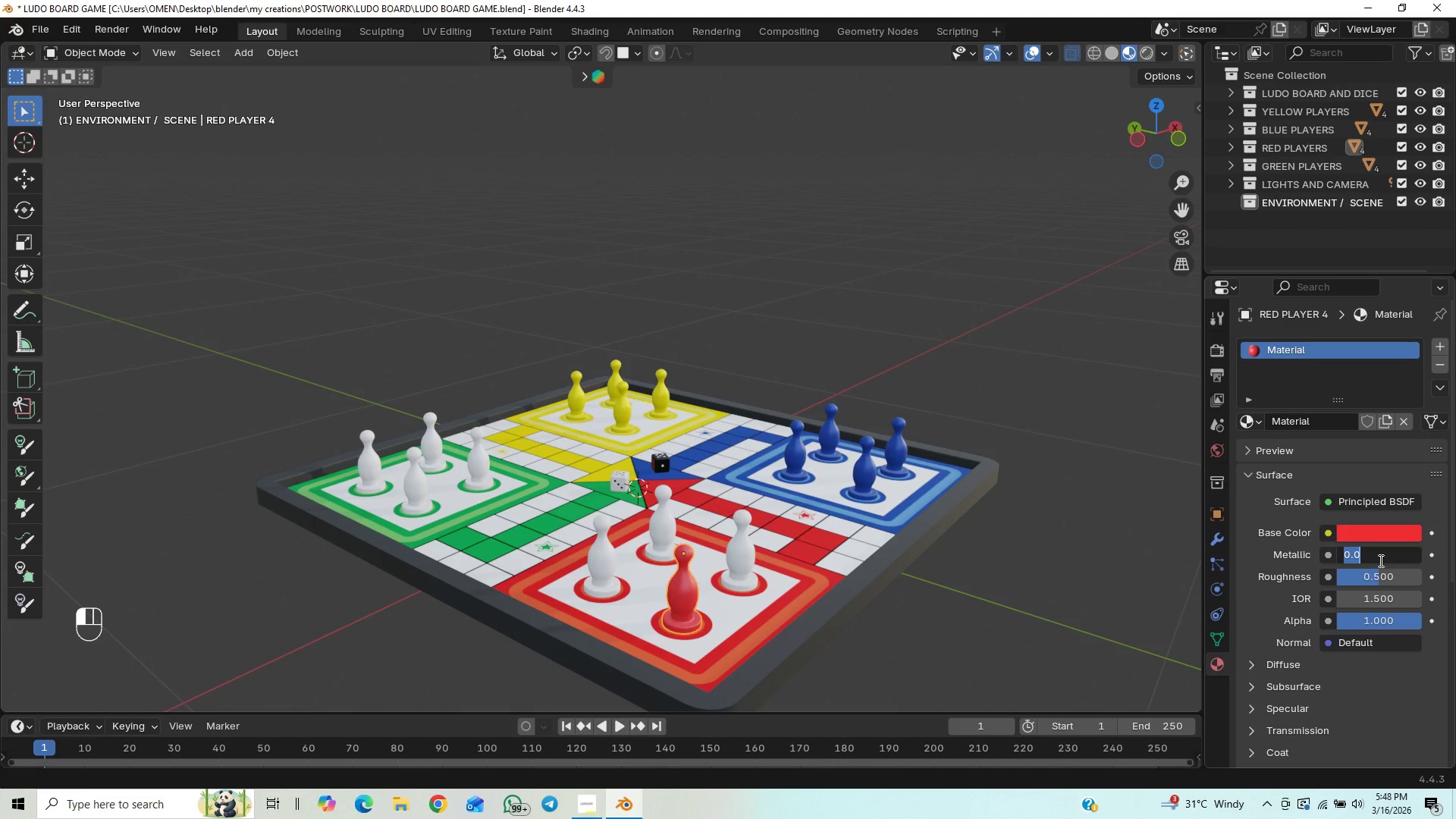 
key(0)
 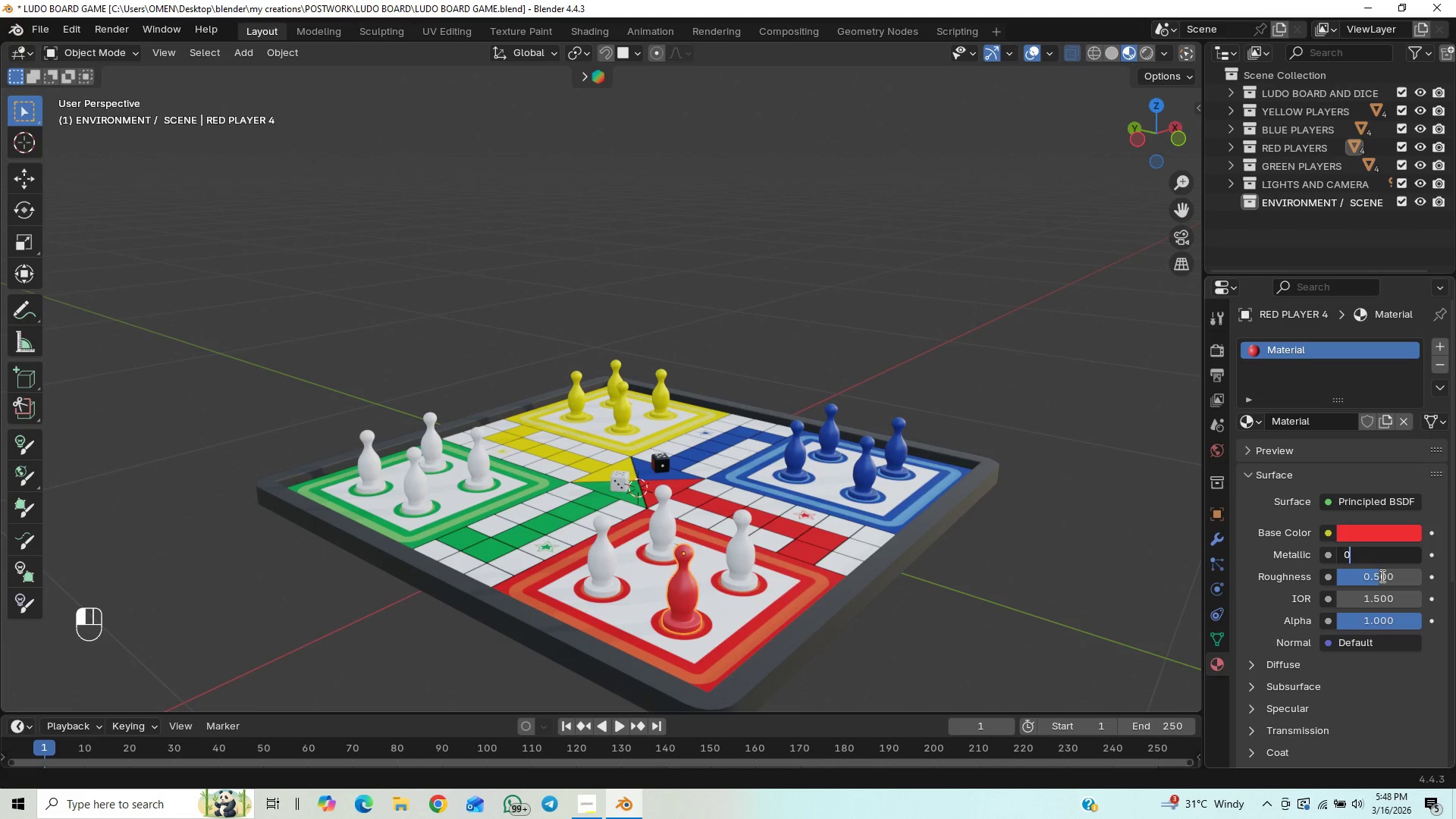 
key(Period)
 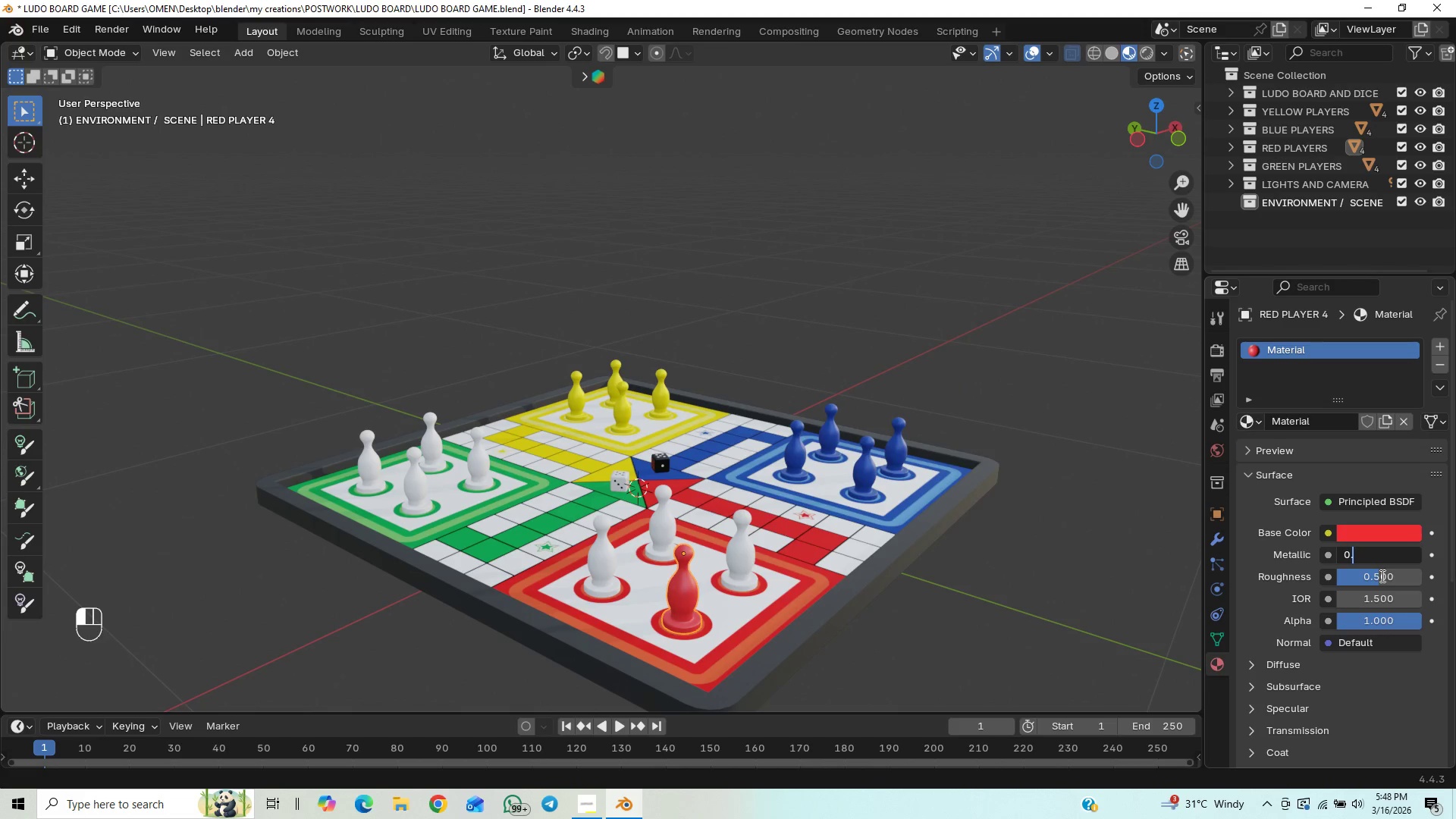 
key(2)
 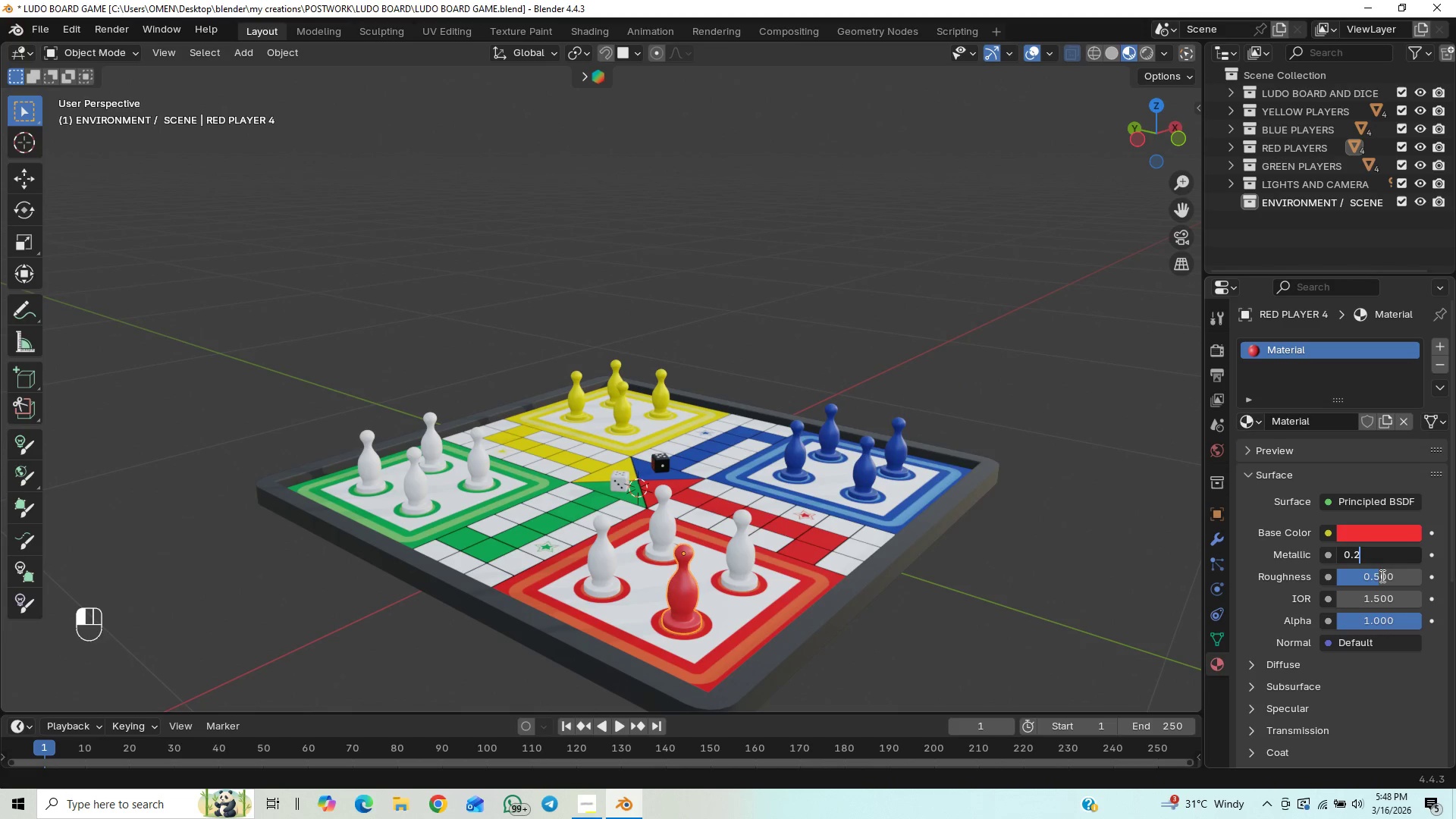 
key(Enter)
 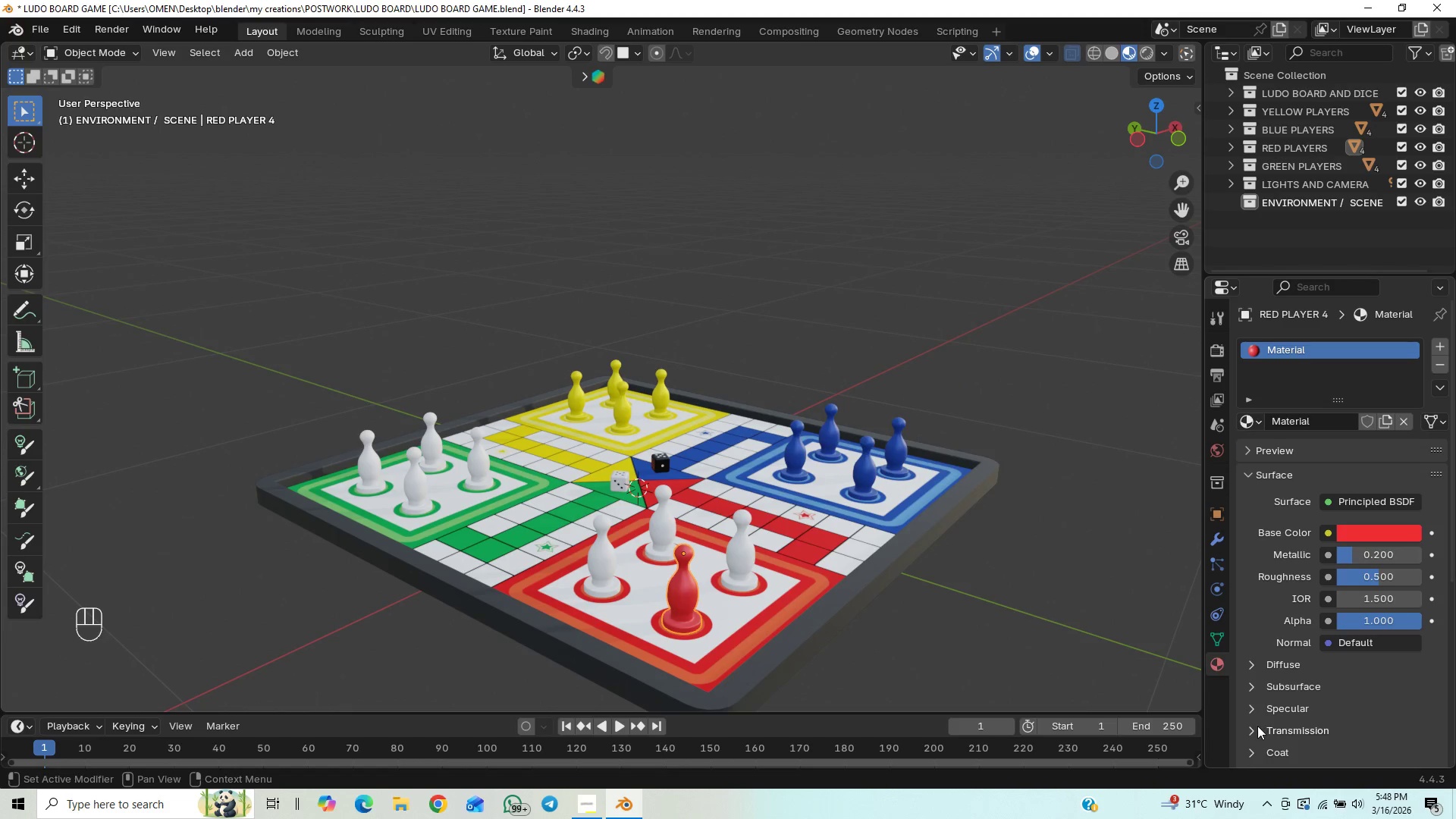 
left_click([1244, 709])
 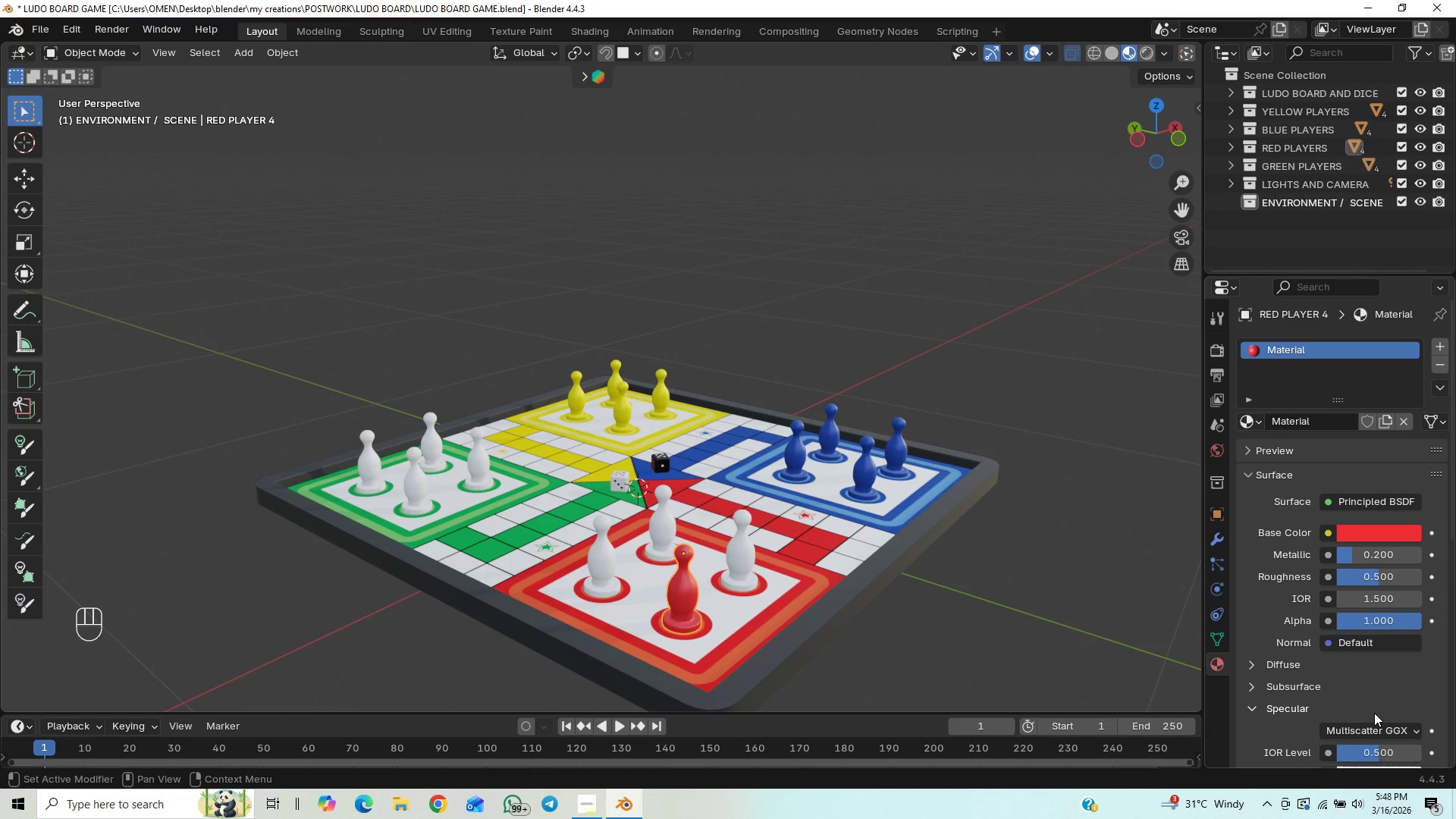 
scroll: coordinate [1374, 707], scroll_direction: down, amount: 1.0
 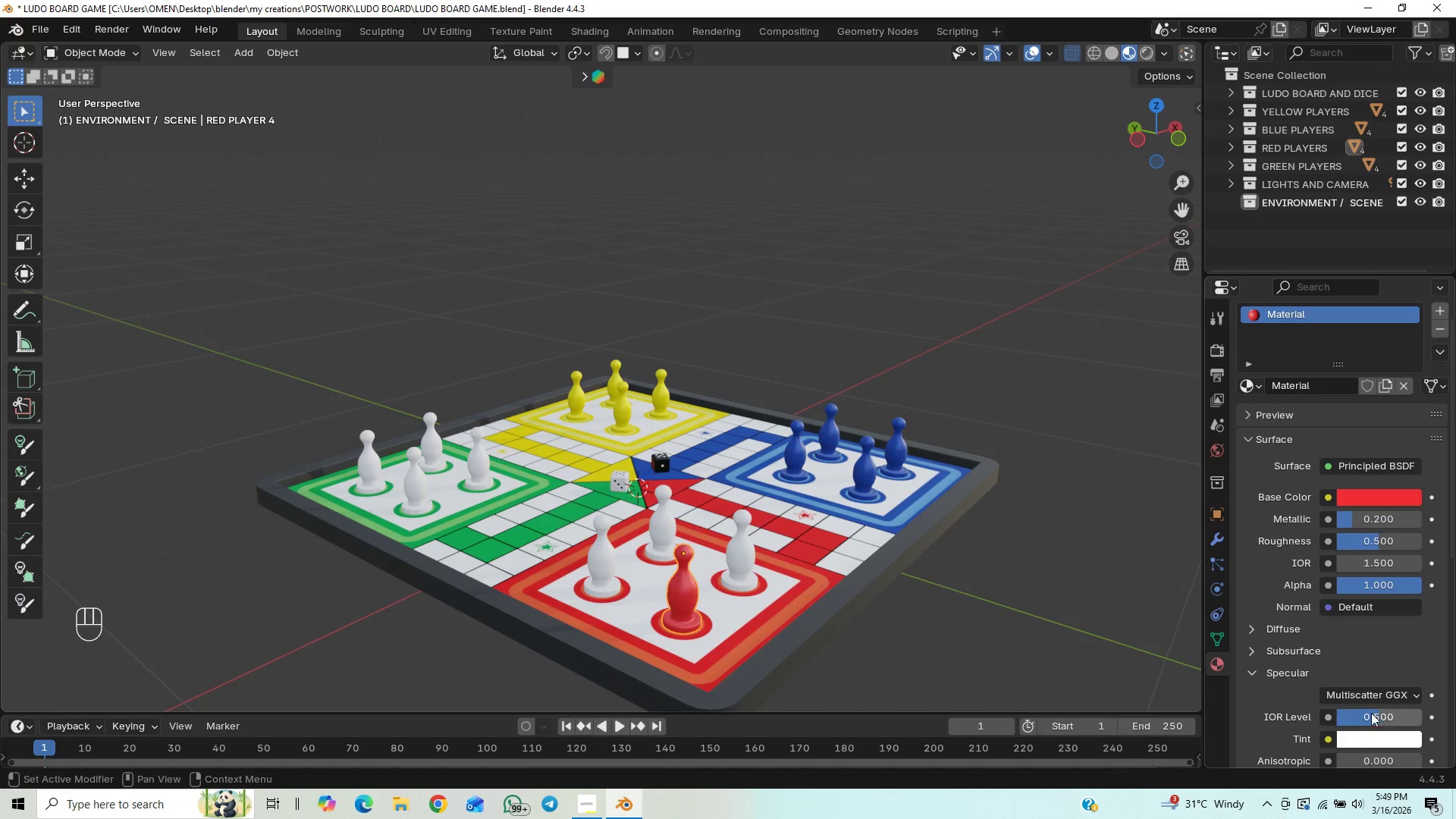 
left_click([1370, 717])
 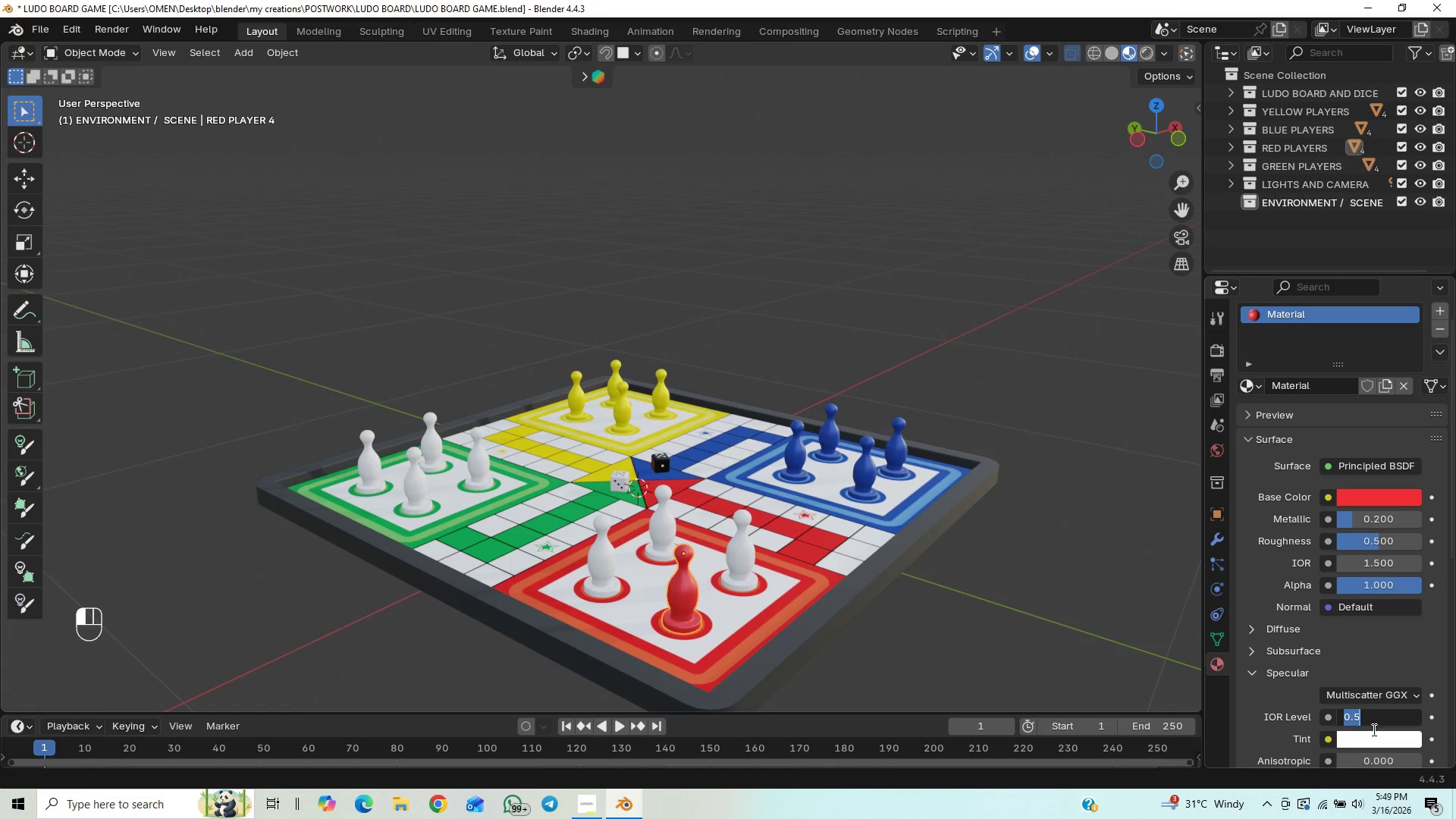 
key(0)
 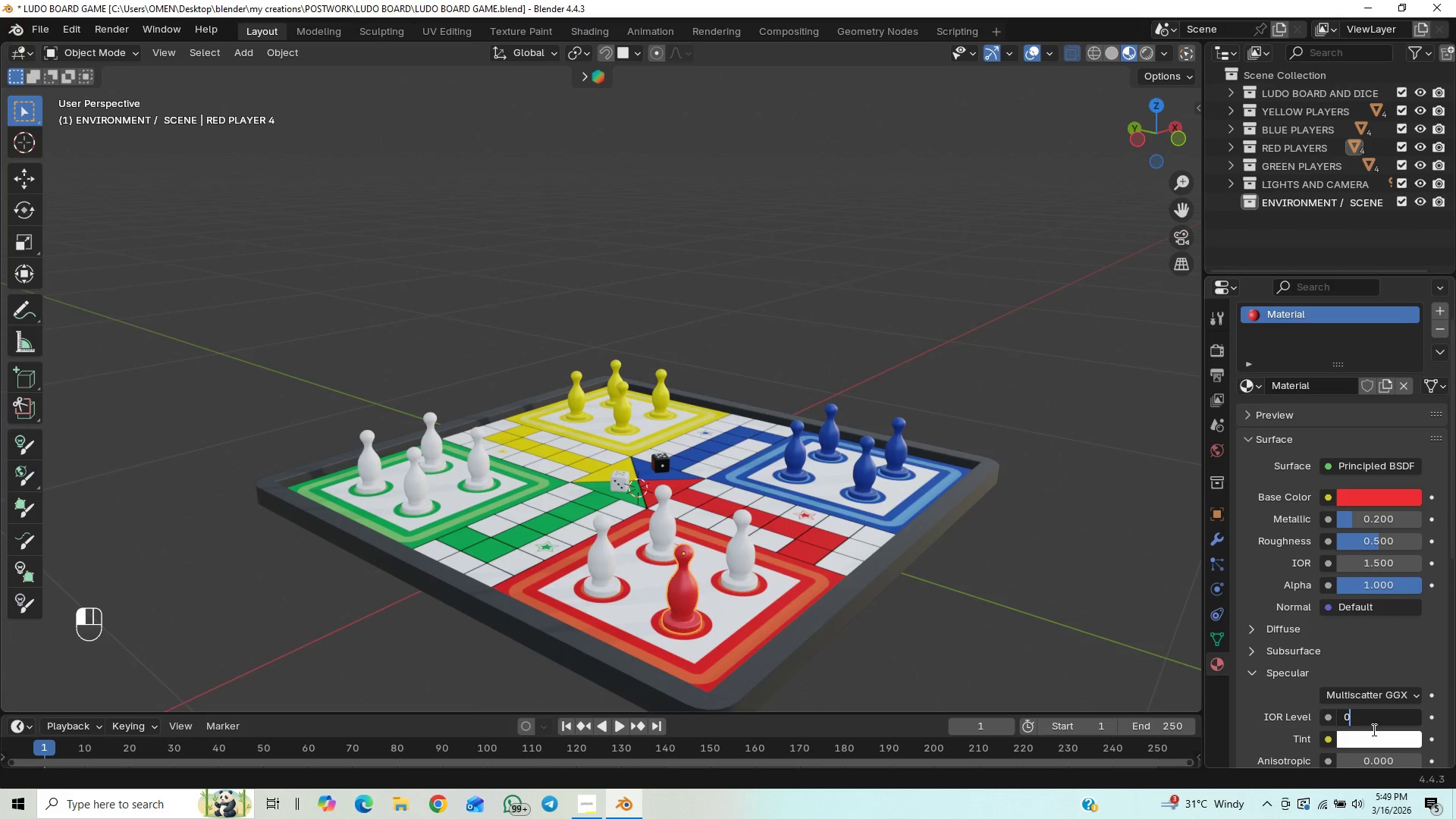 
key(Period)
 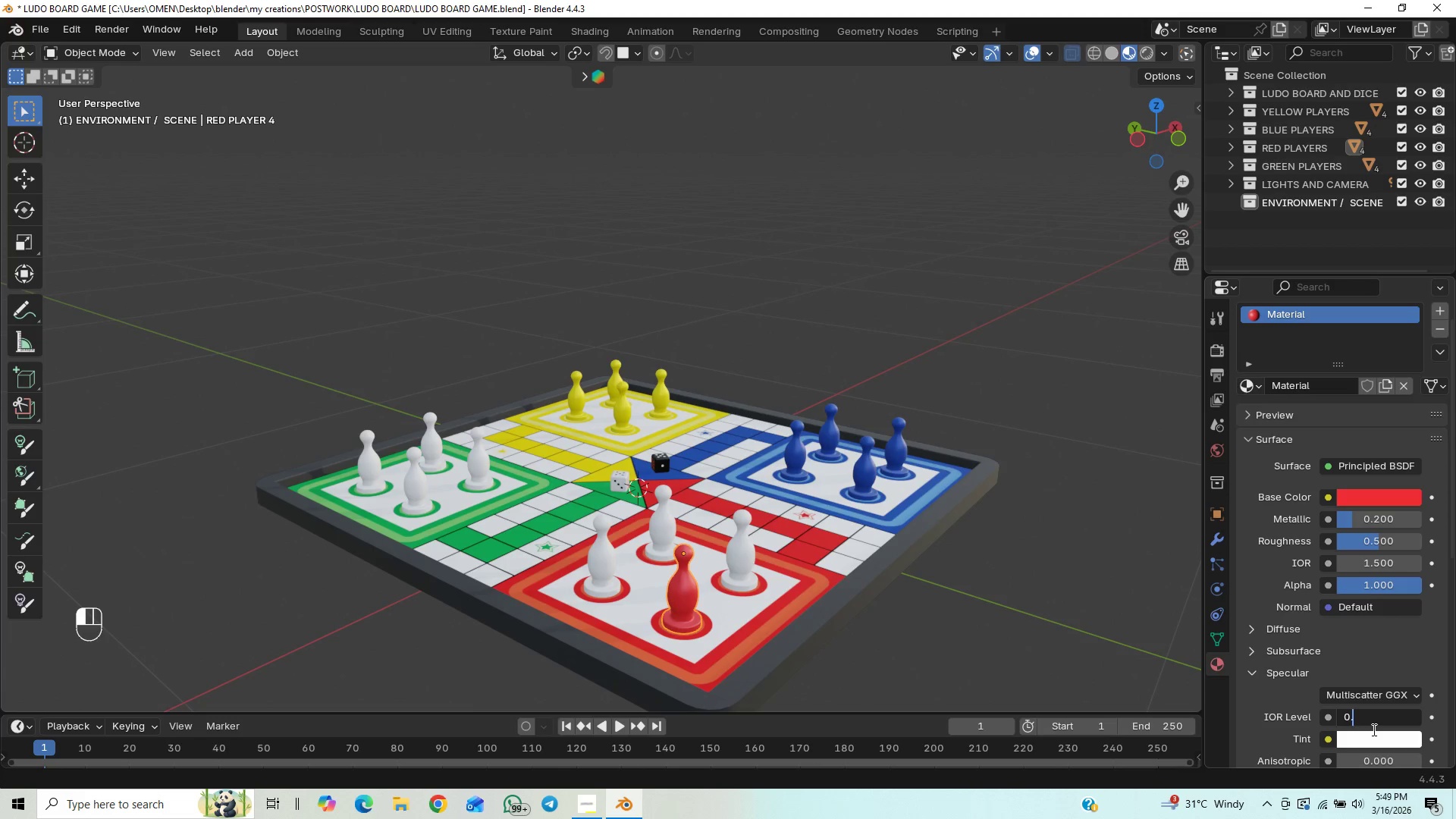 
key(3)
 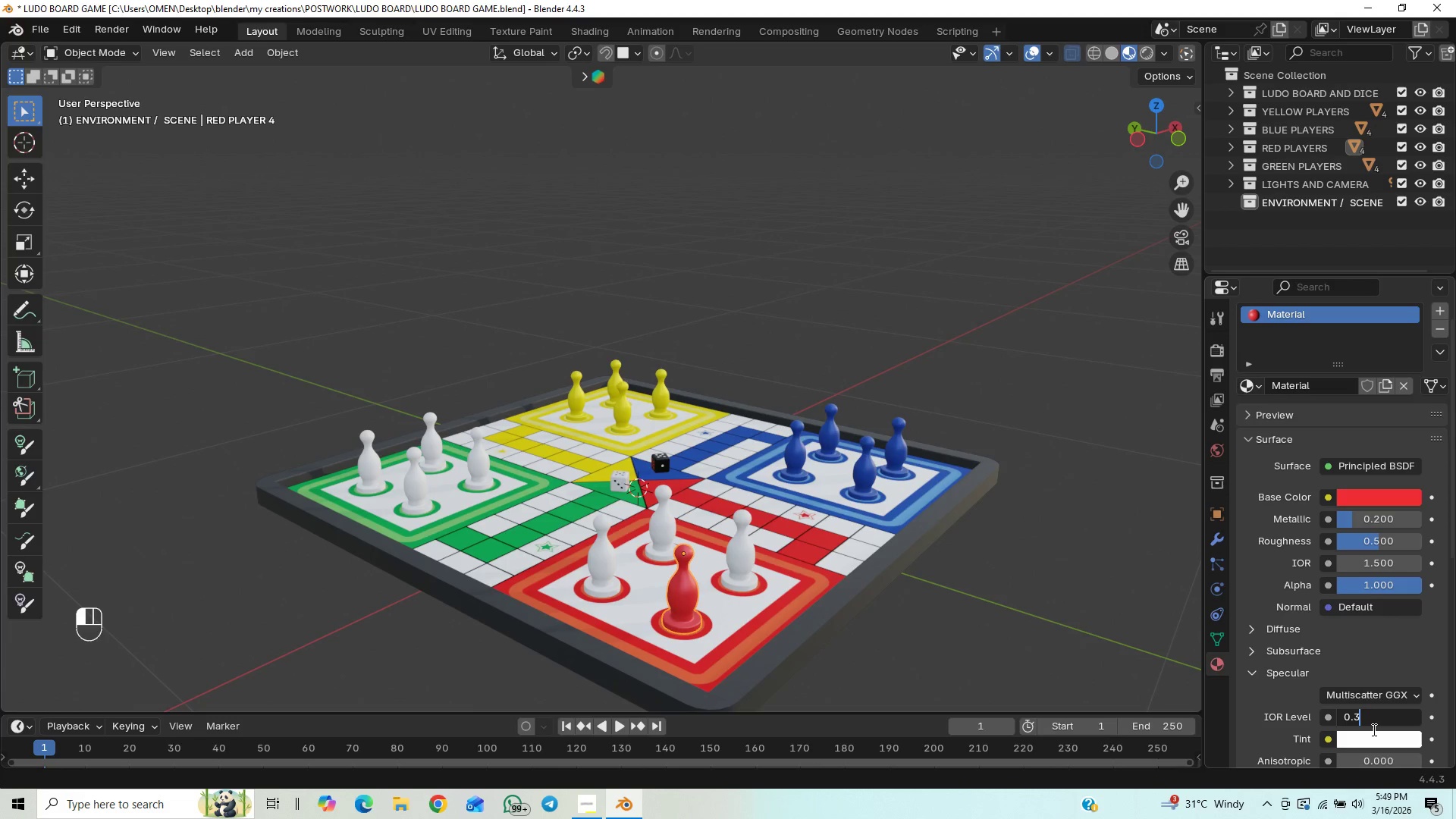 
key(Enter)
 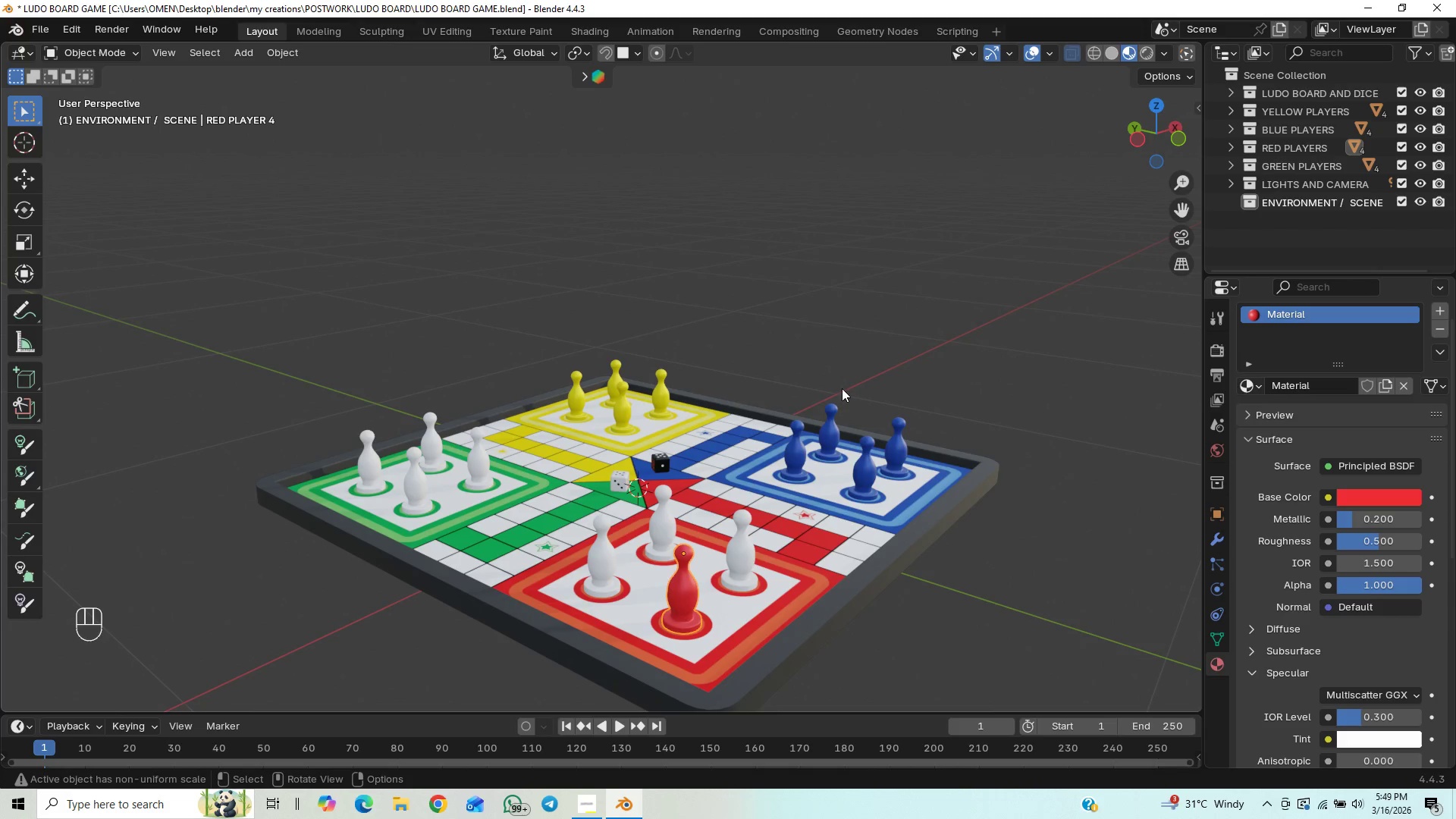 
left_click([745, 543])
 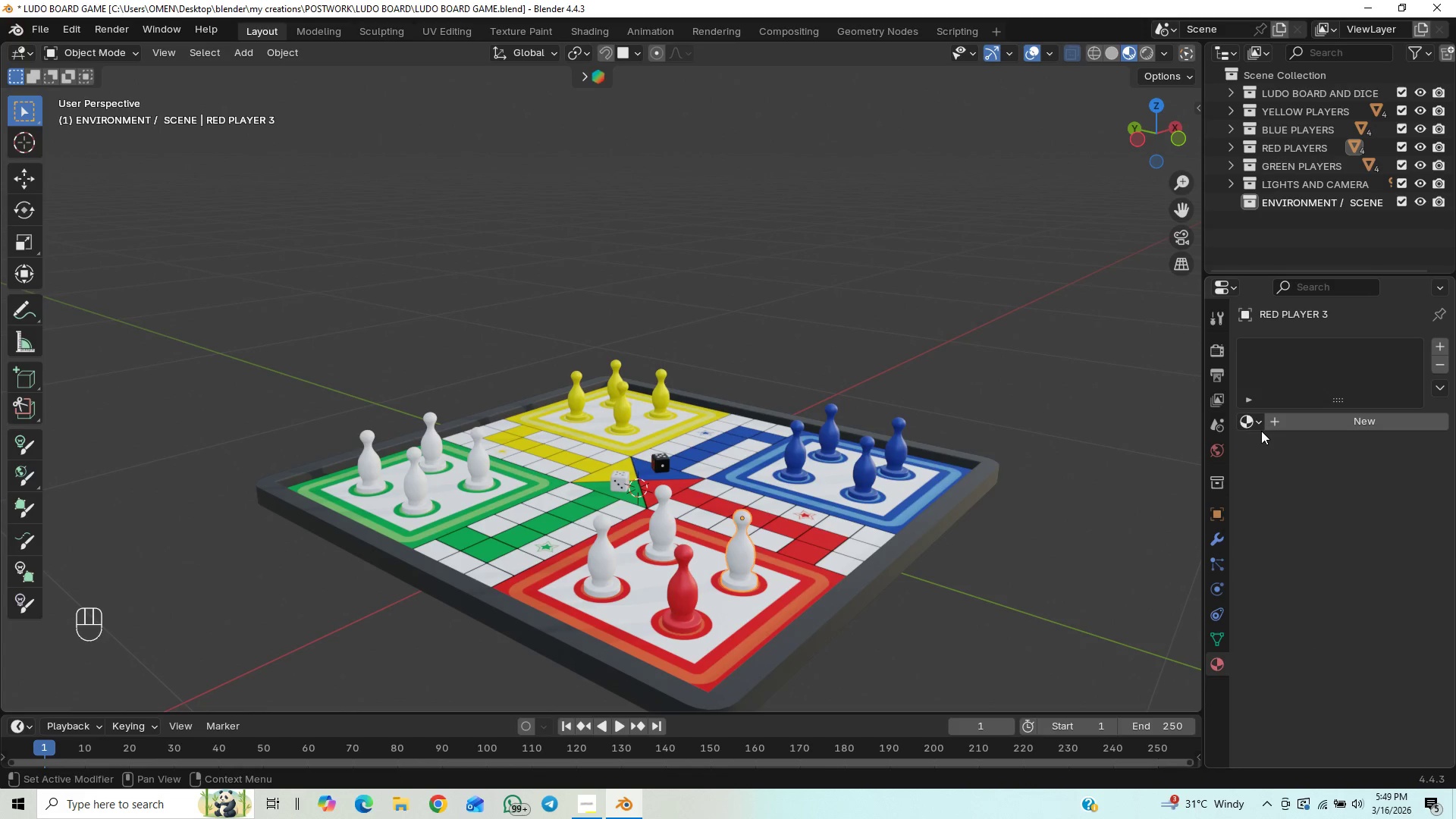 
left_click([1254, 426])
 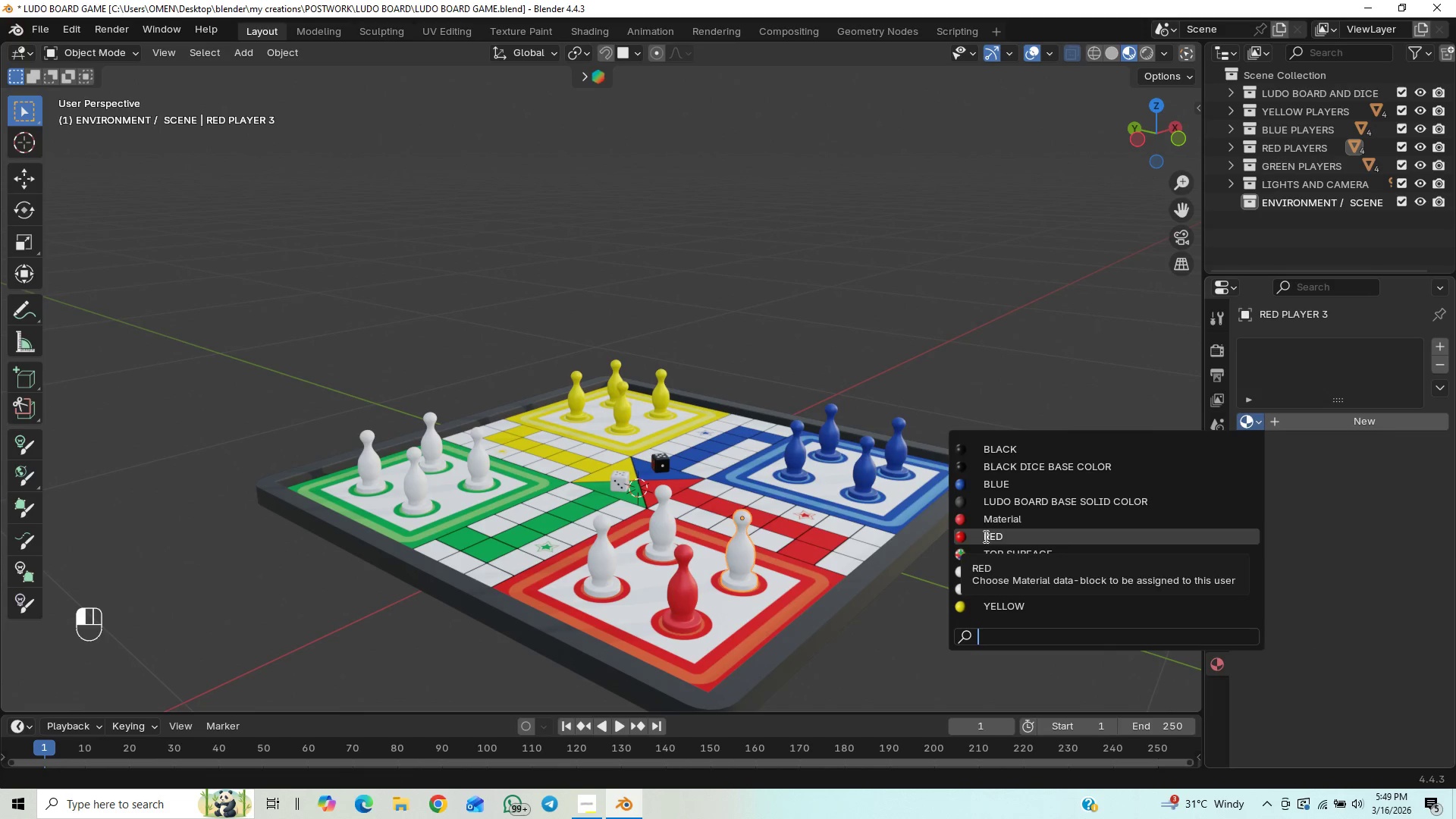 
wait(5.23)
 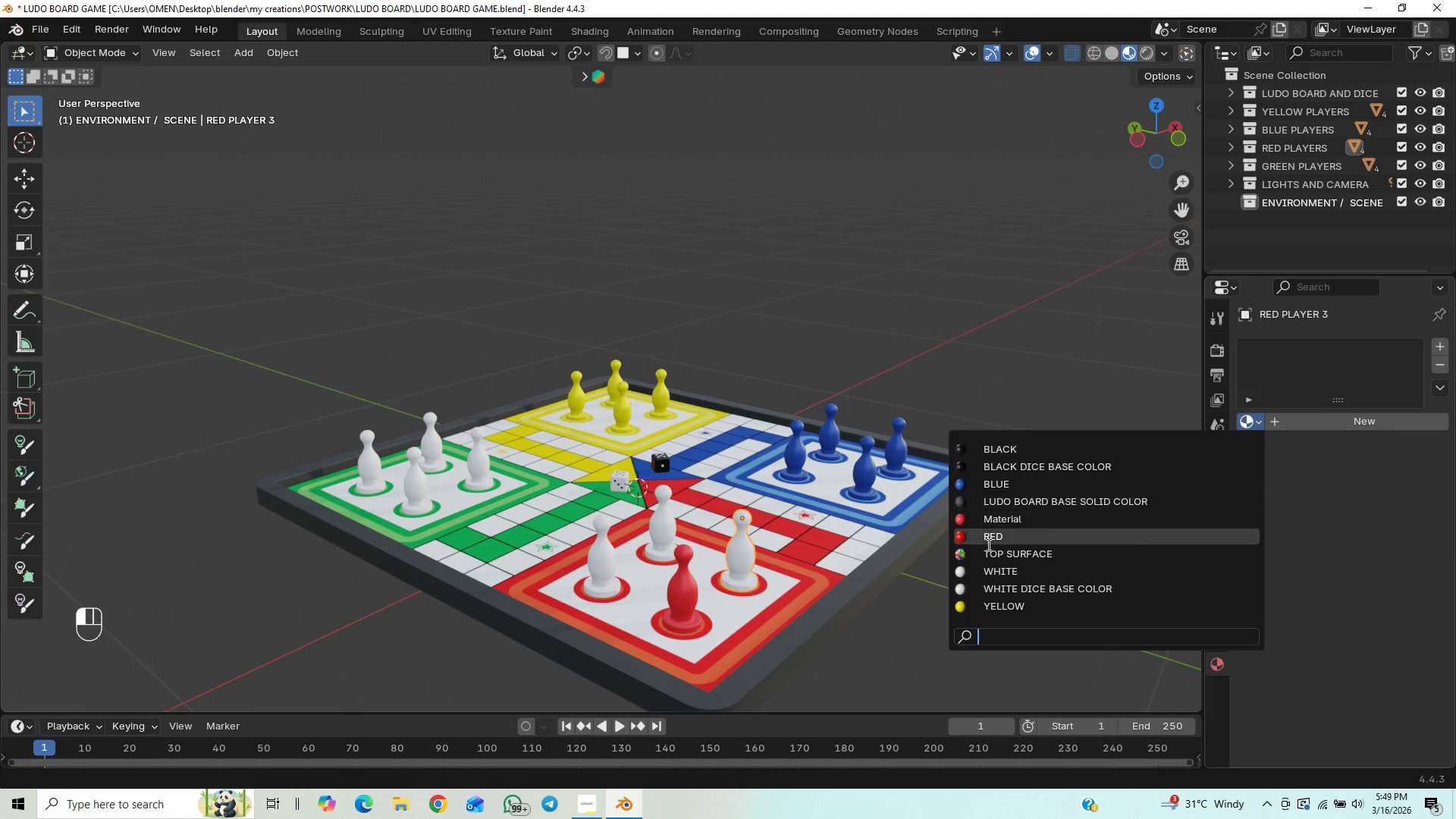 
left_click([984, 536])
 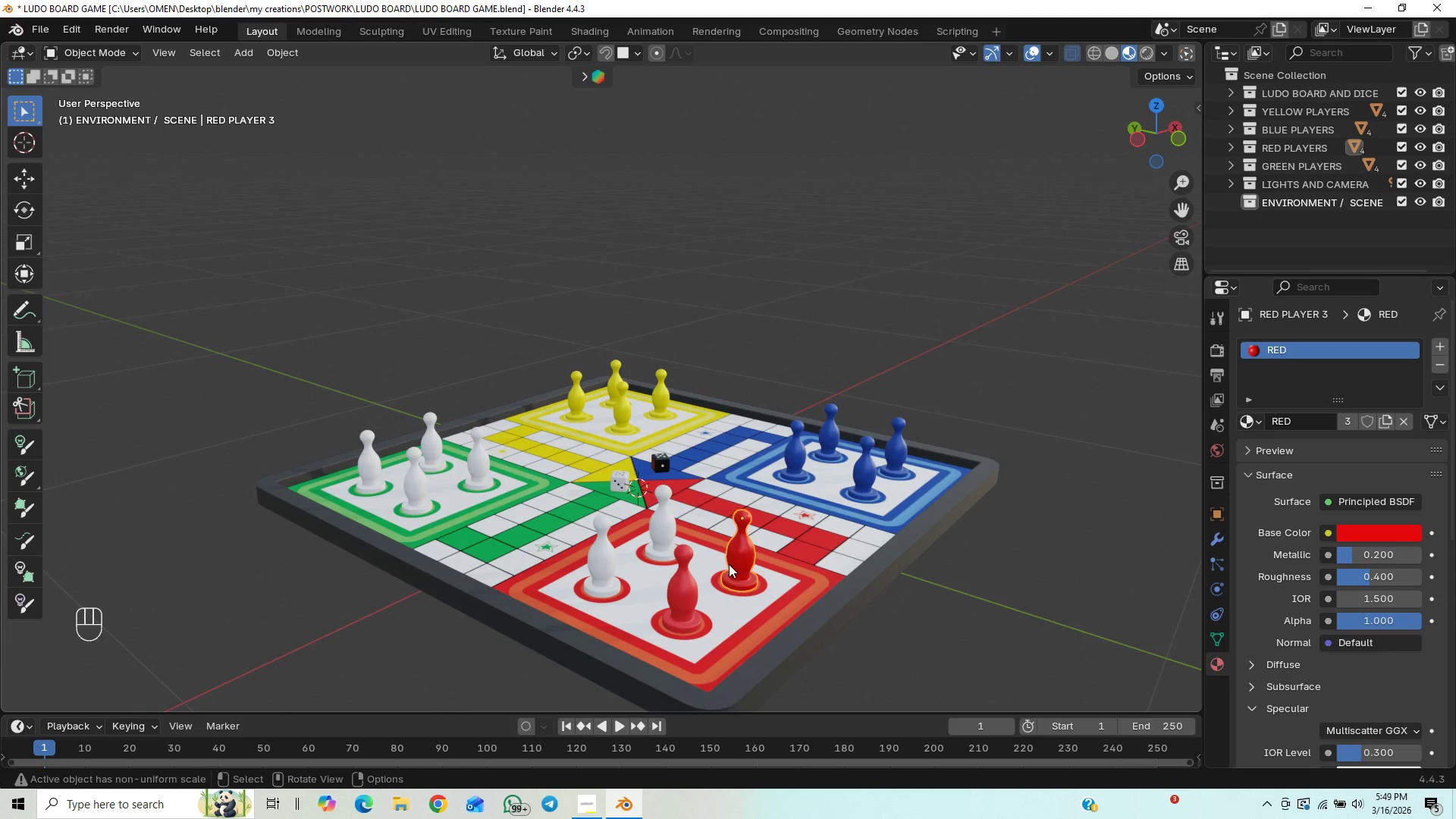 
key(Control+Z)
 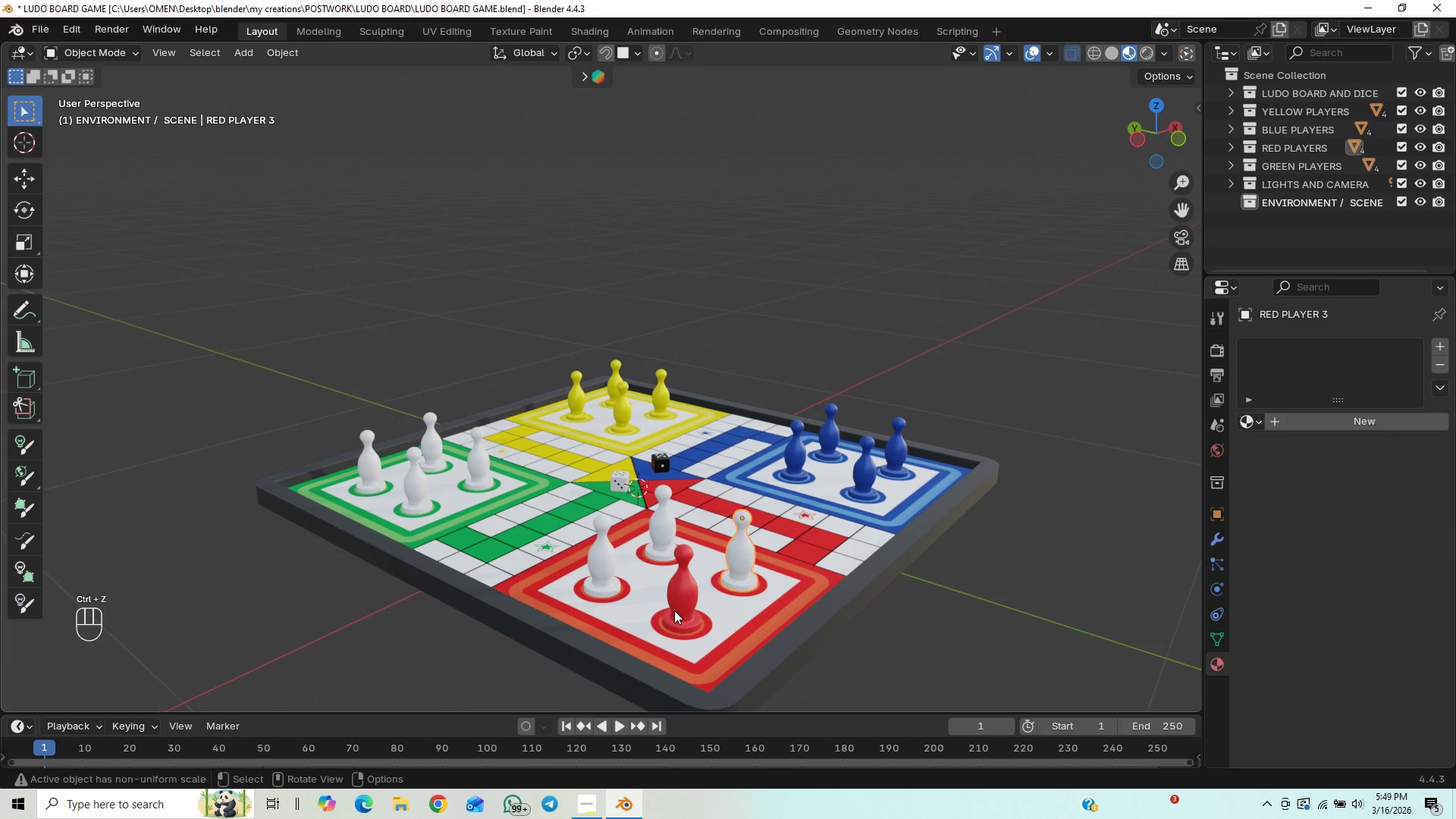 
left_click([681, 603])
 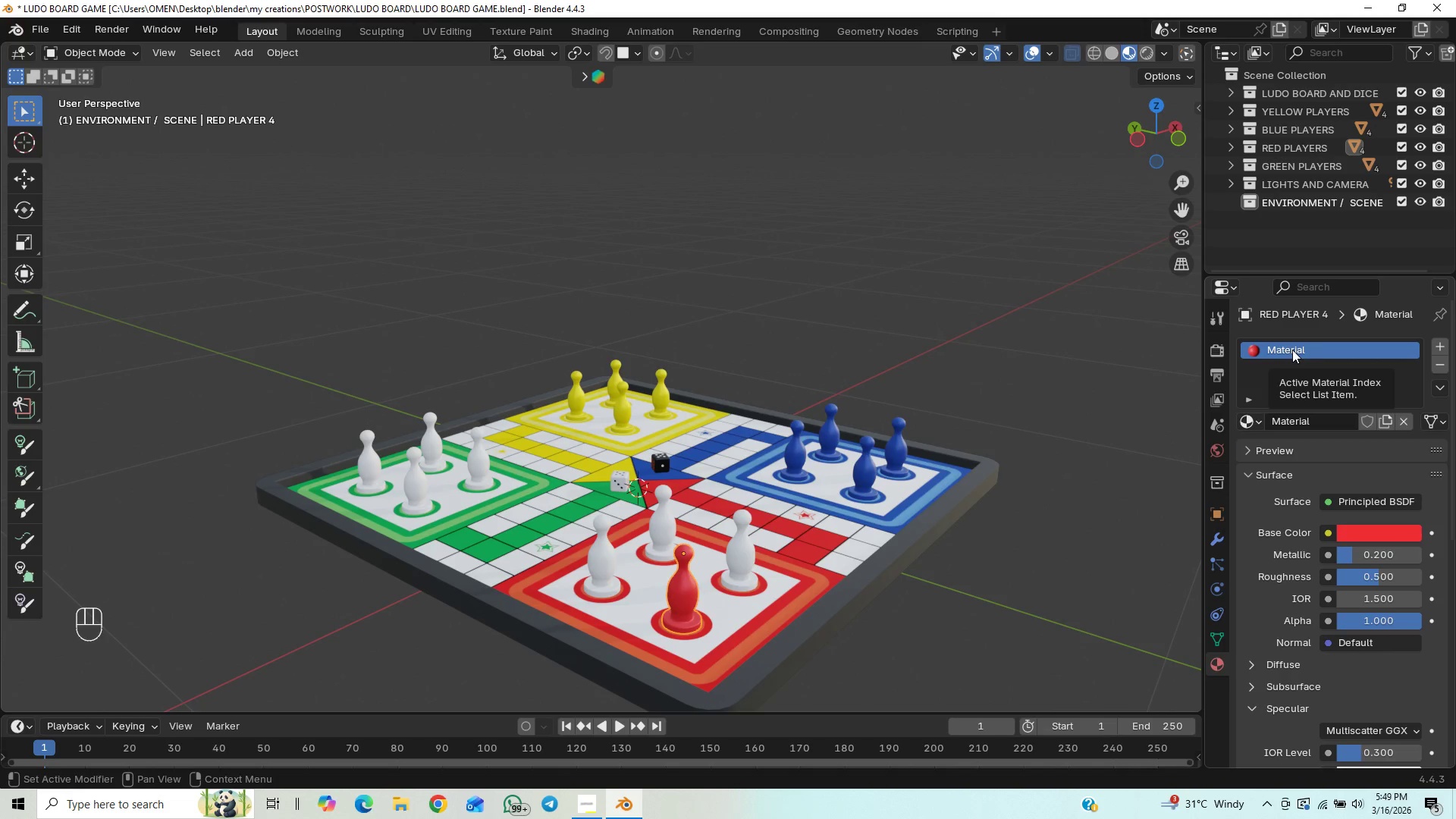 
double_click([1292, 350])
 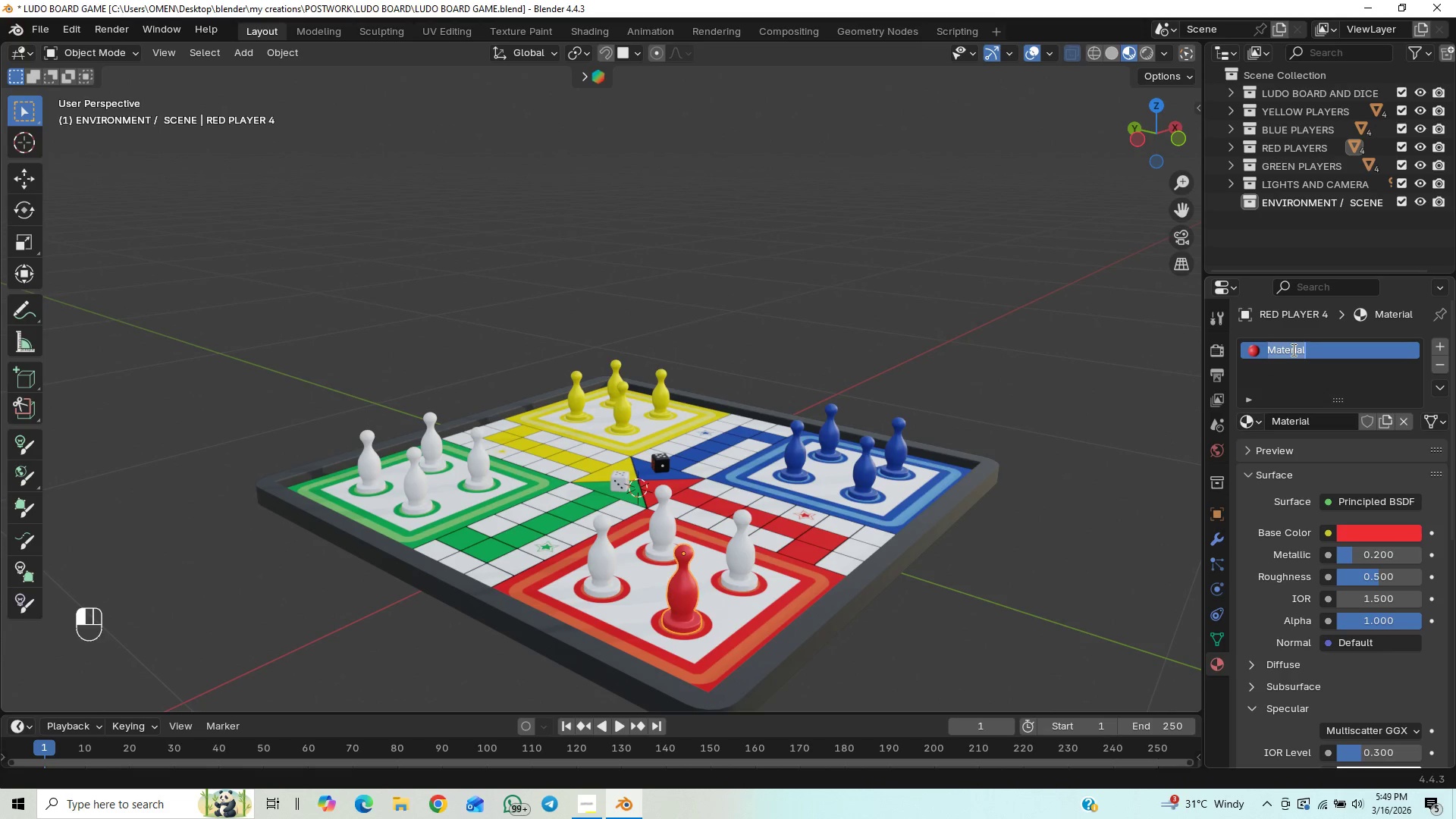 
type(red.)
 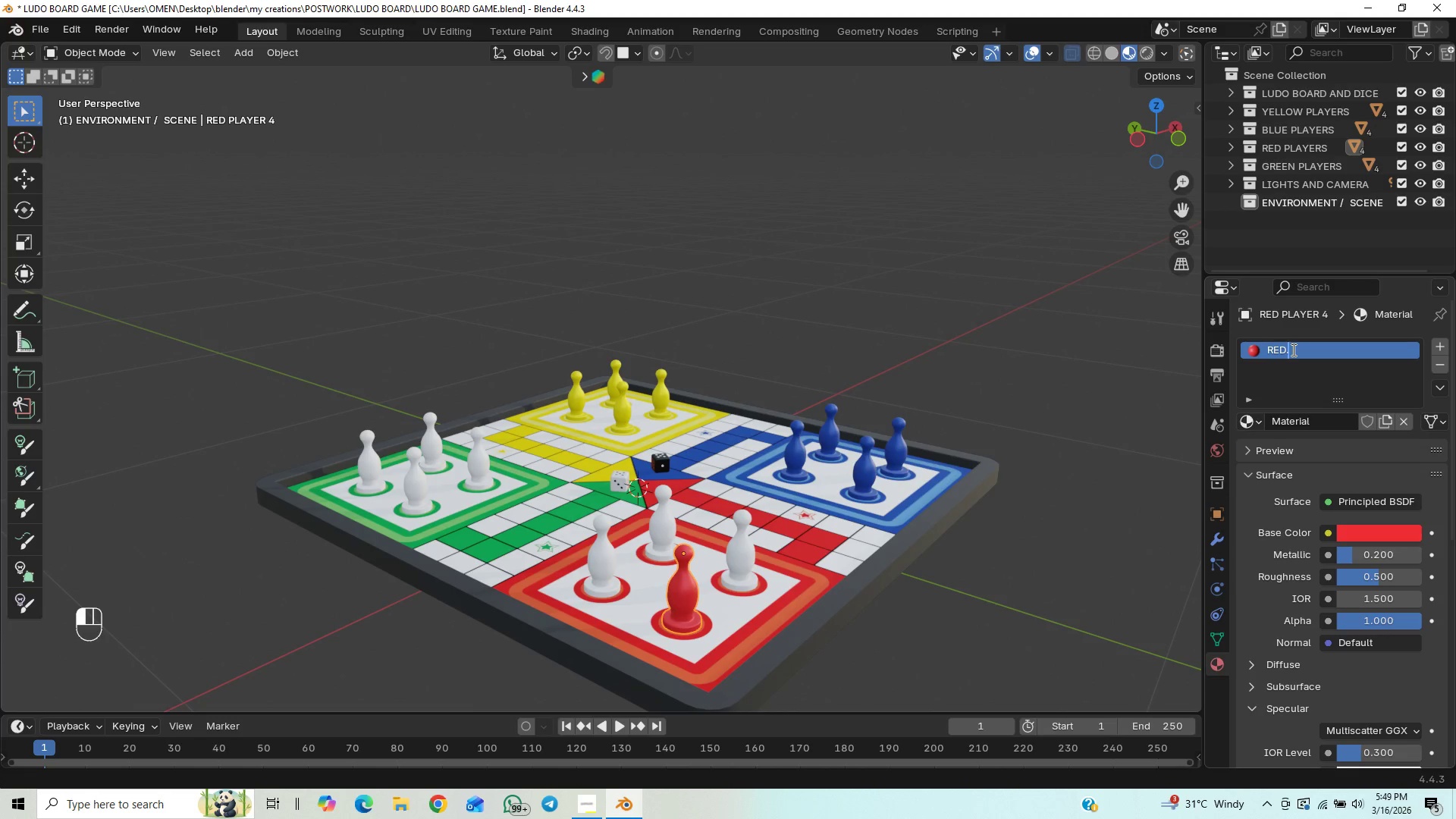 
key(Enter)
 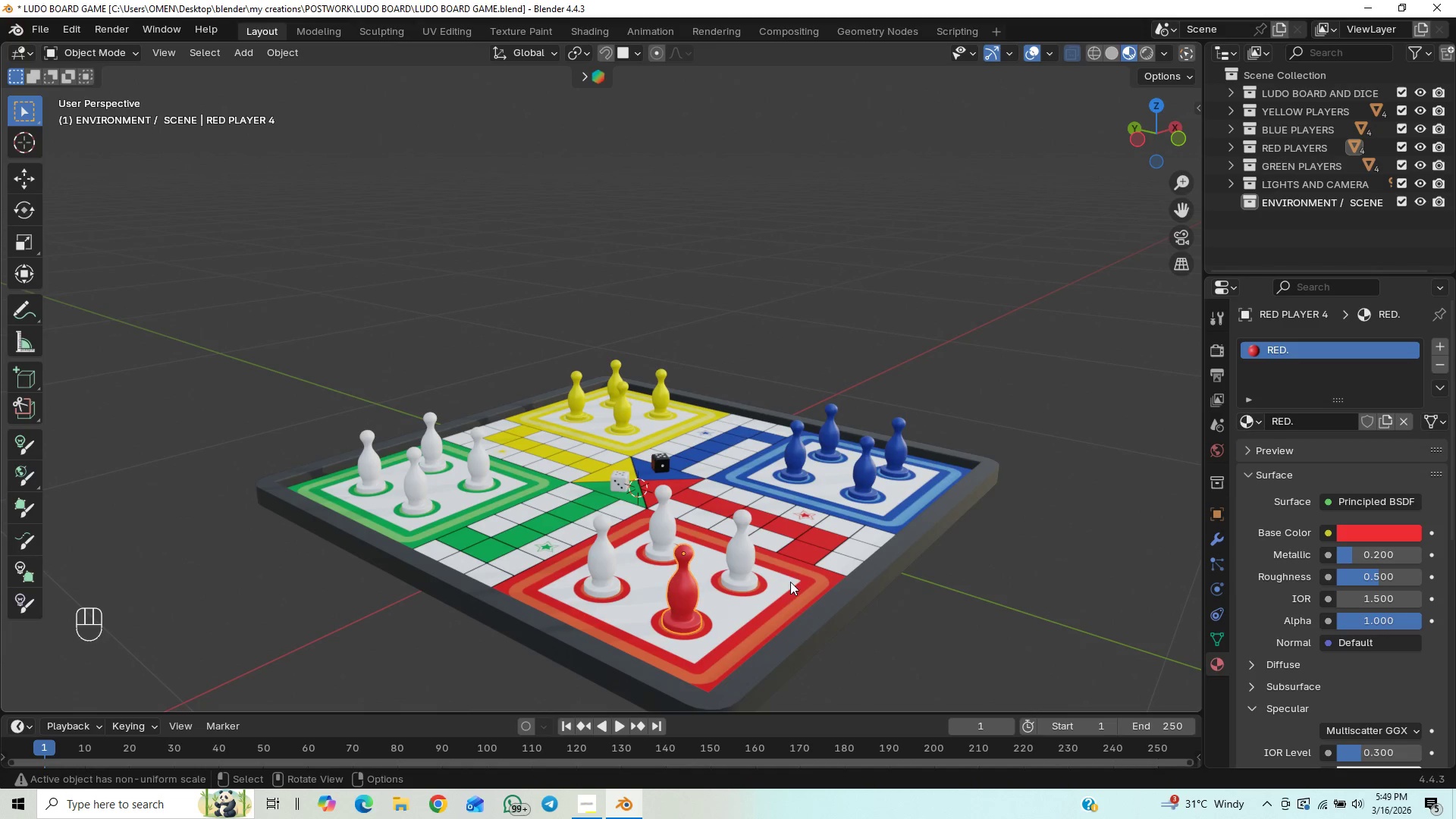 
left_click([743, 566])
 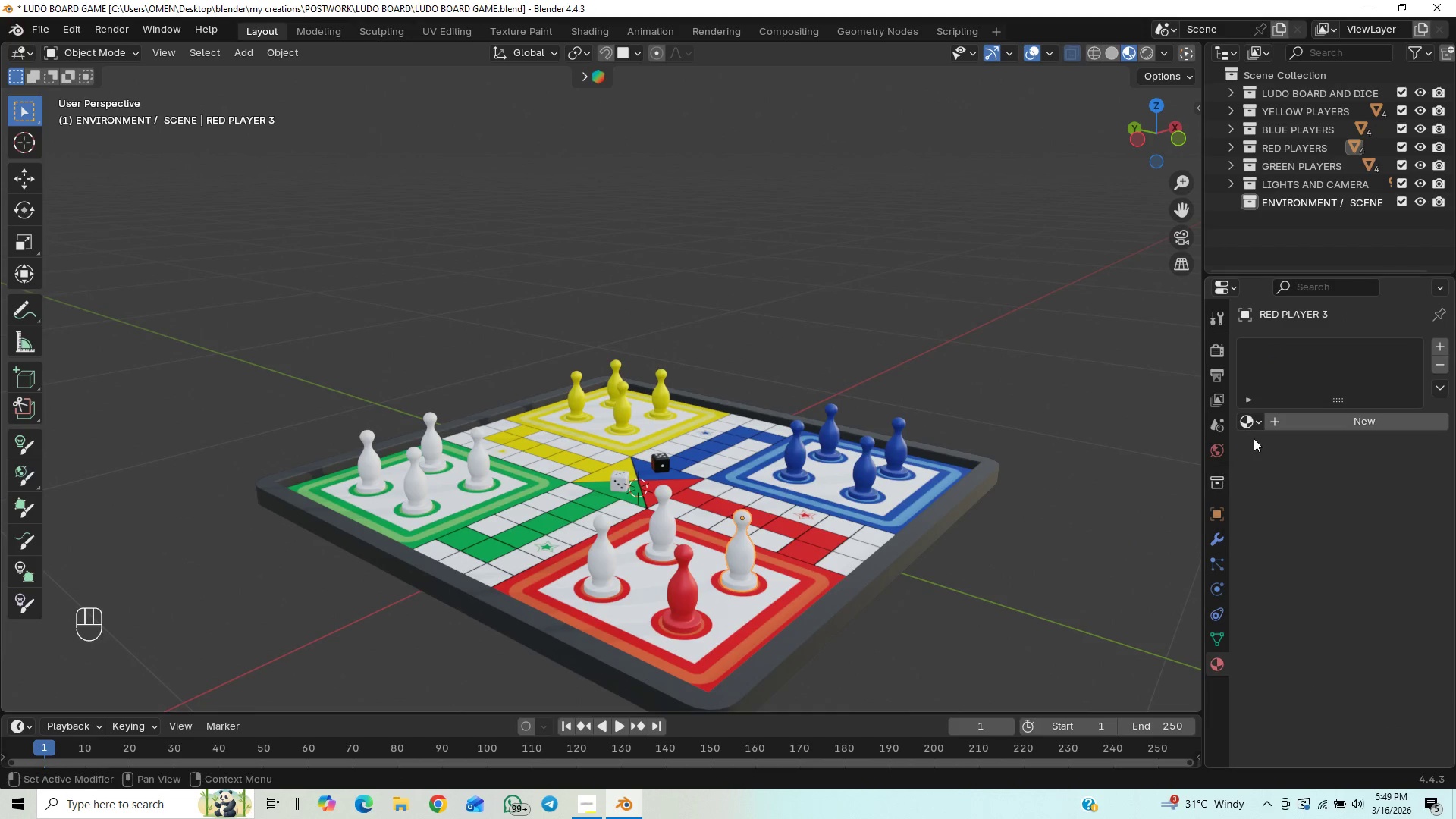 
left_click([1252, 425])
 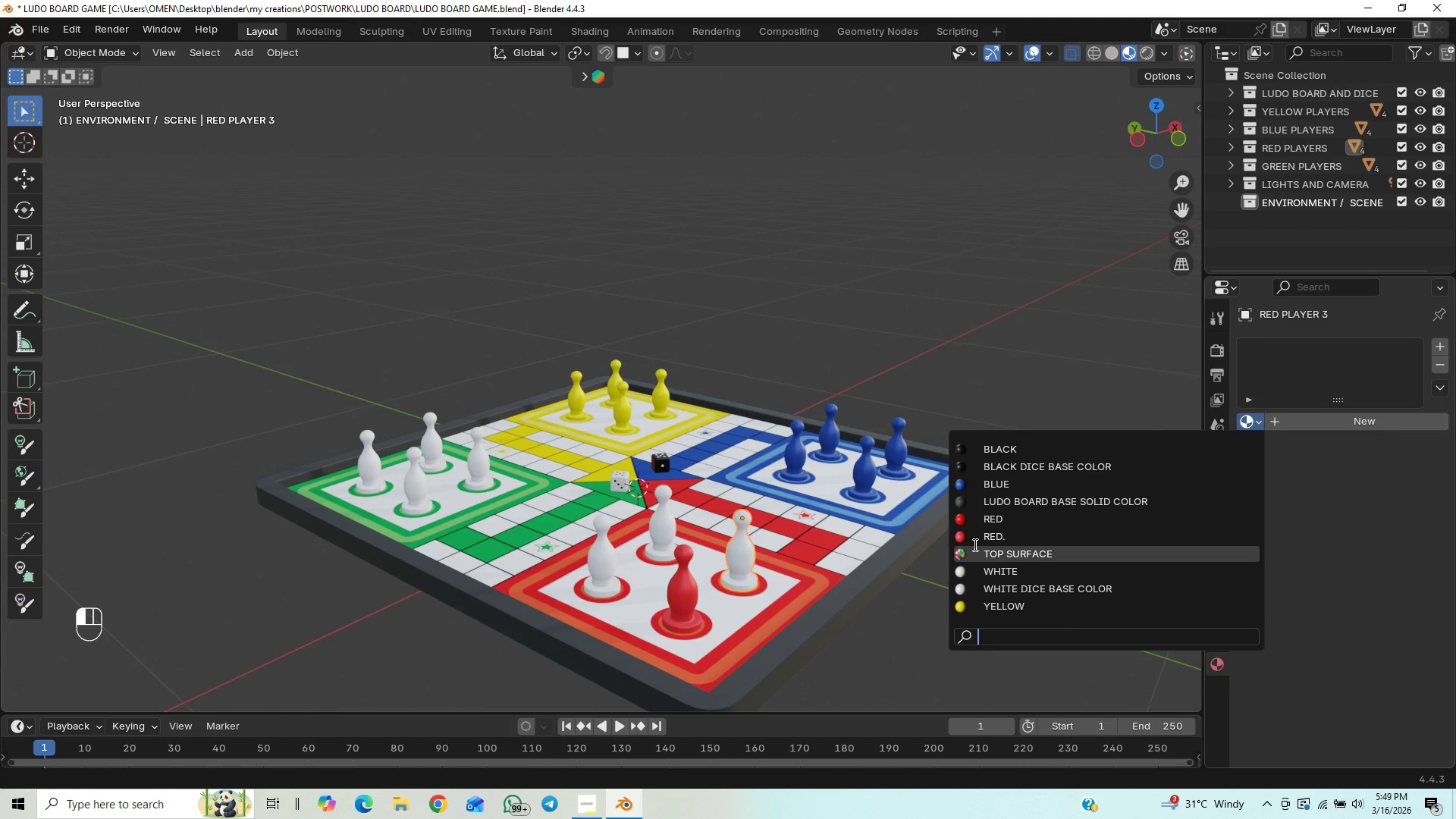 
left_click([985, 537])
 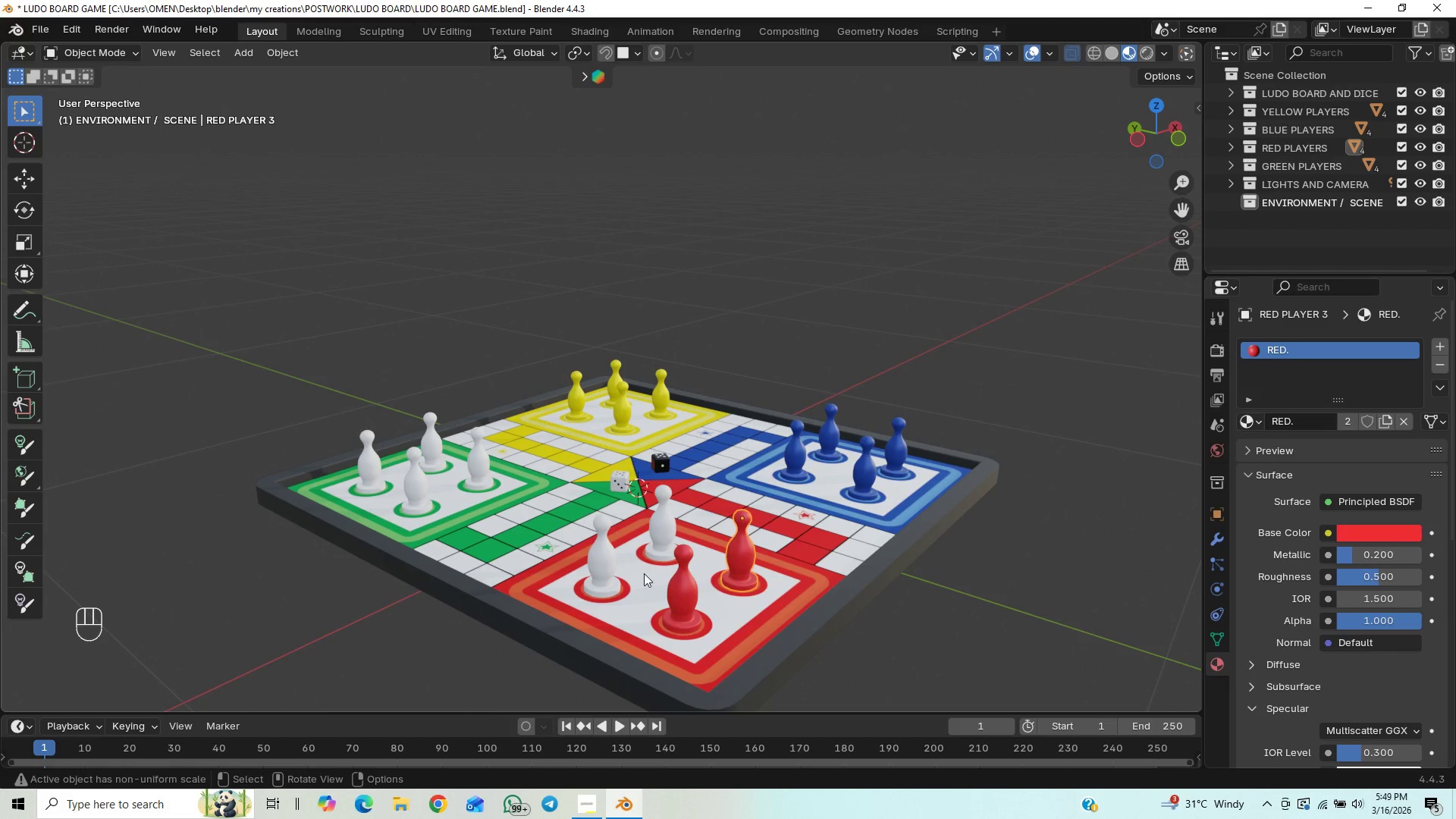 
left_click([612, 567])
 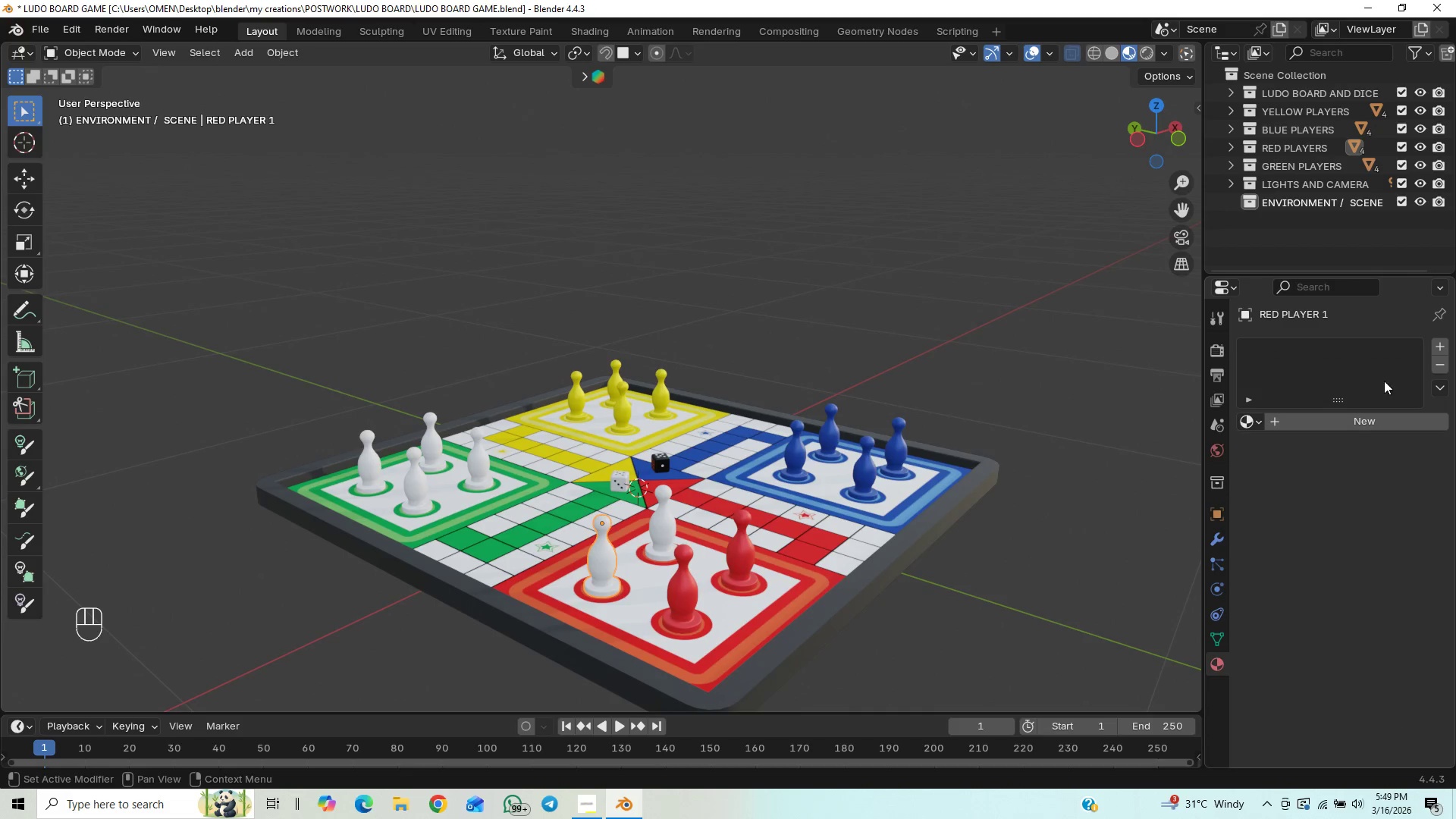 
left_click([1343, 419])
 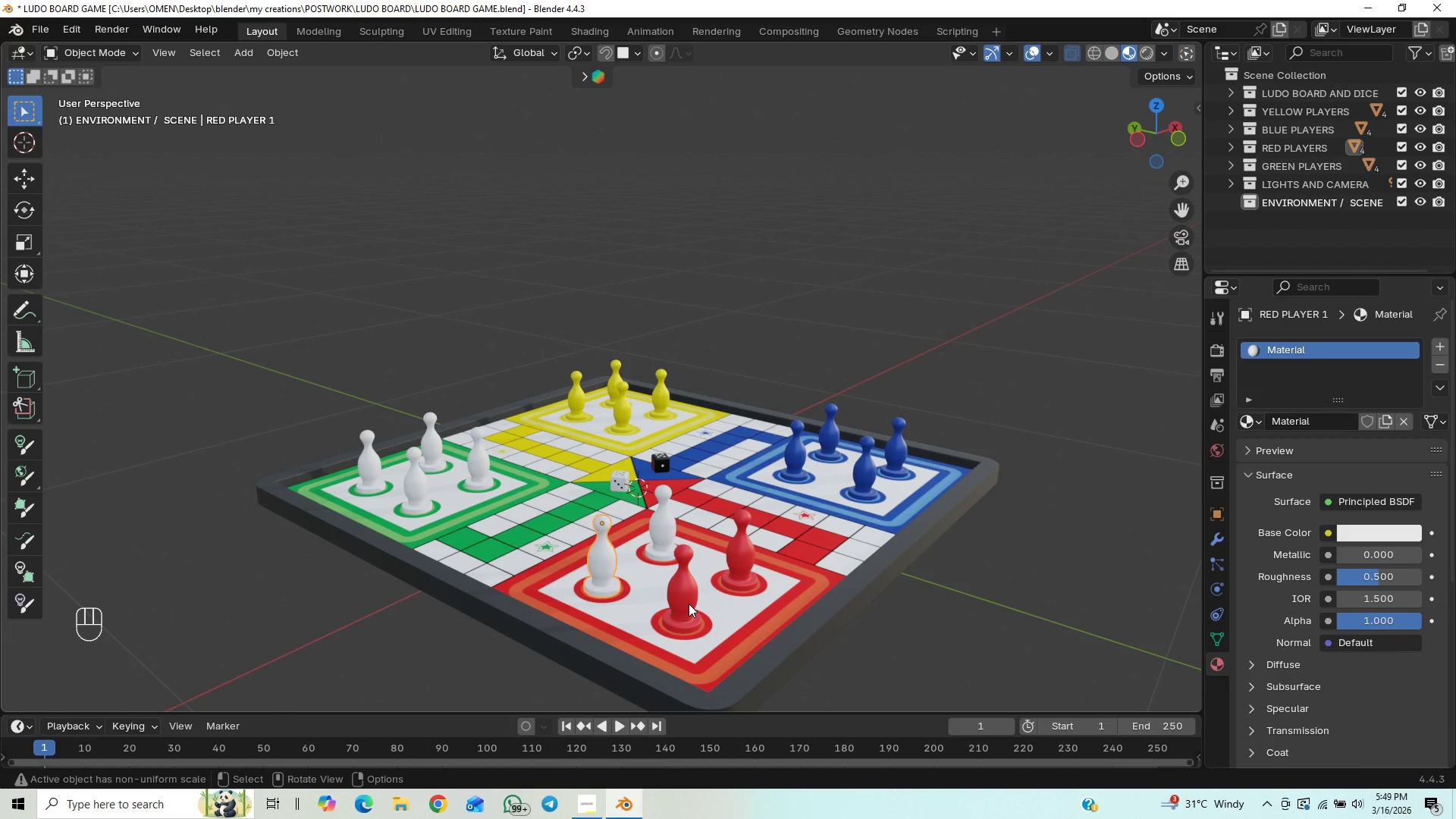 
left_click([689, 604])
 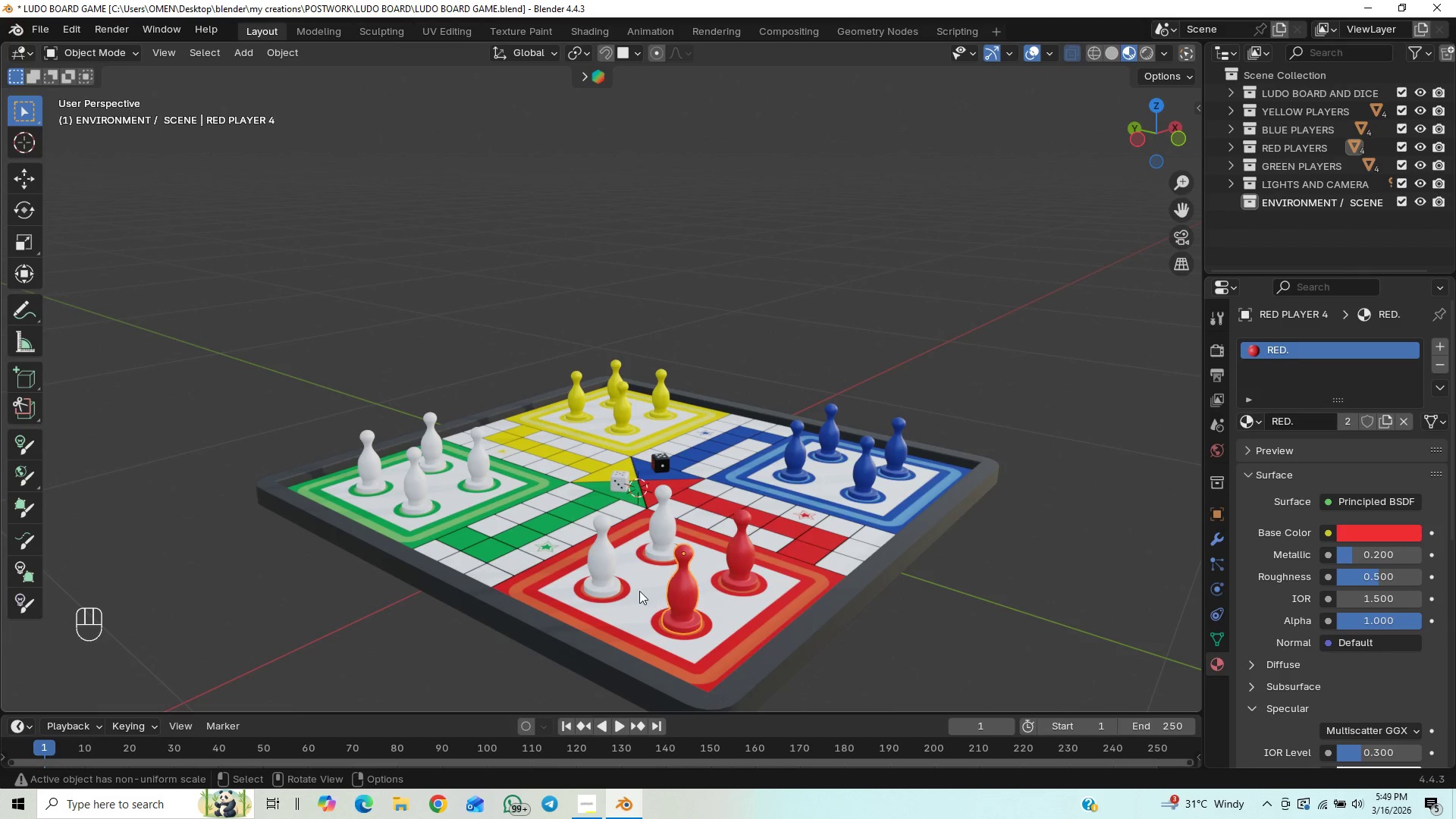 
left_click([605, 582])
 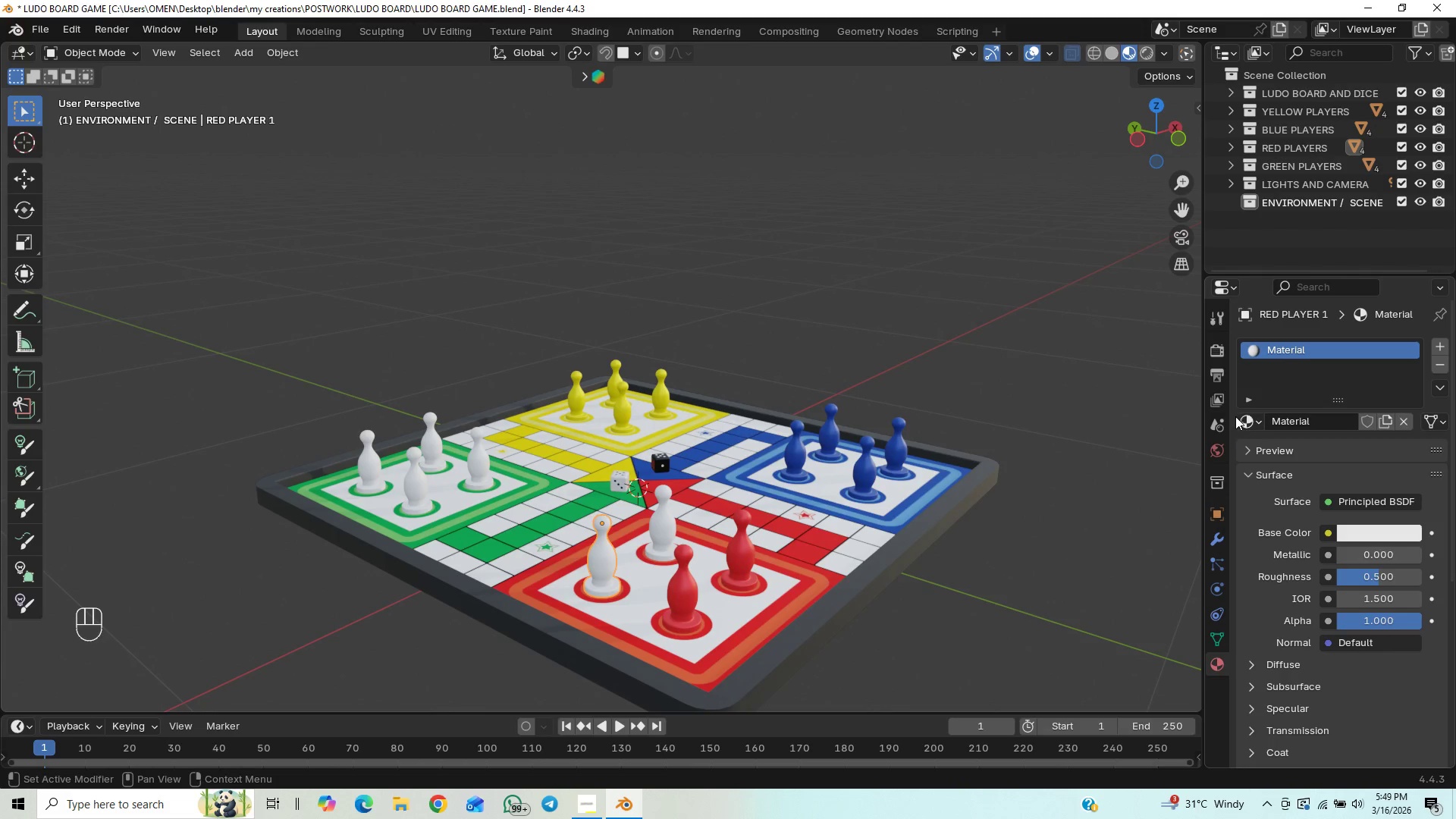 
left_click([1244, 413])
 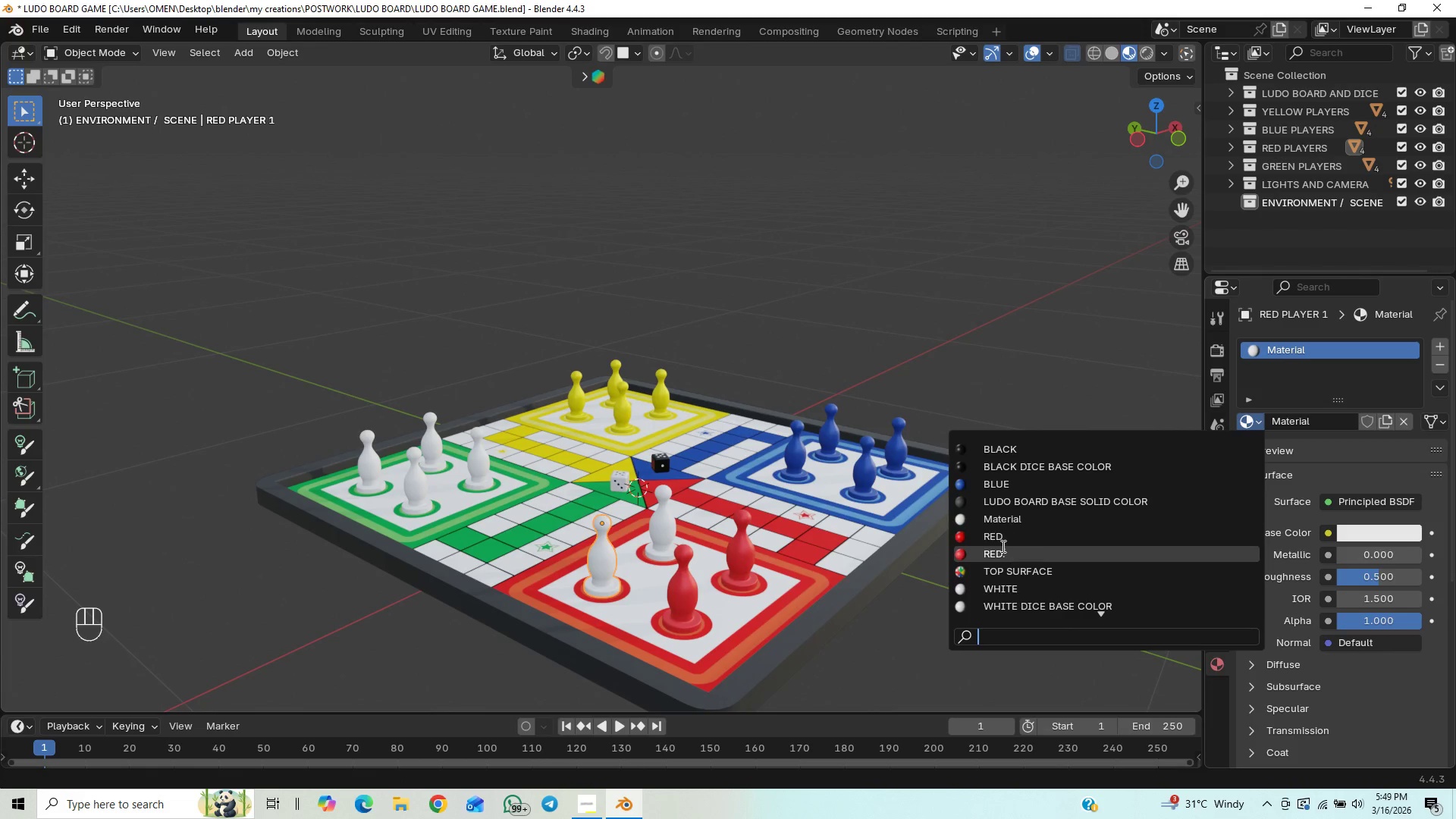 
left_click([996, 550])
 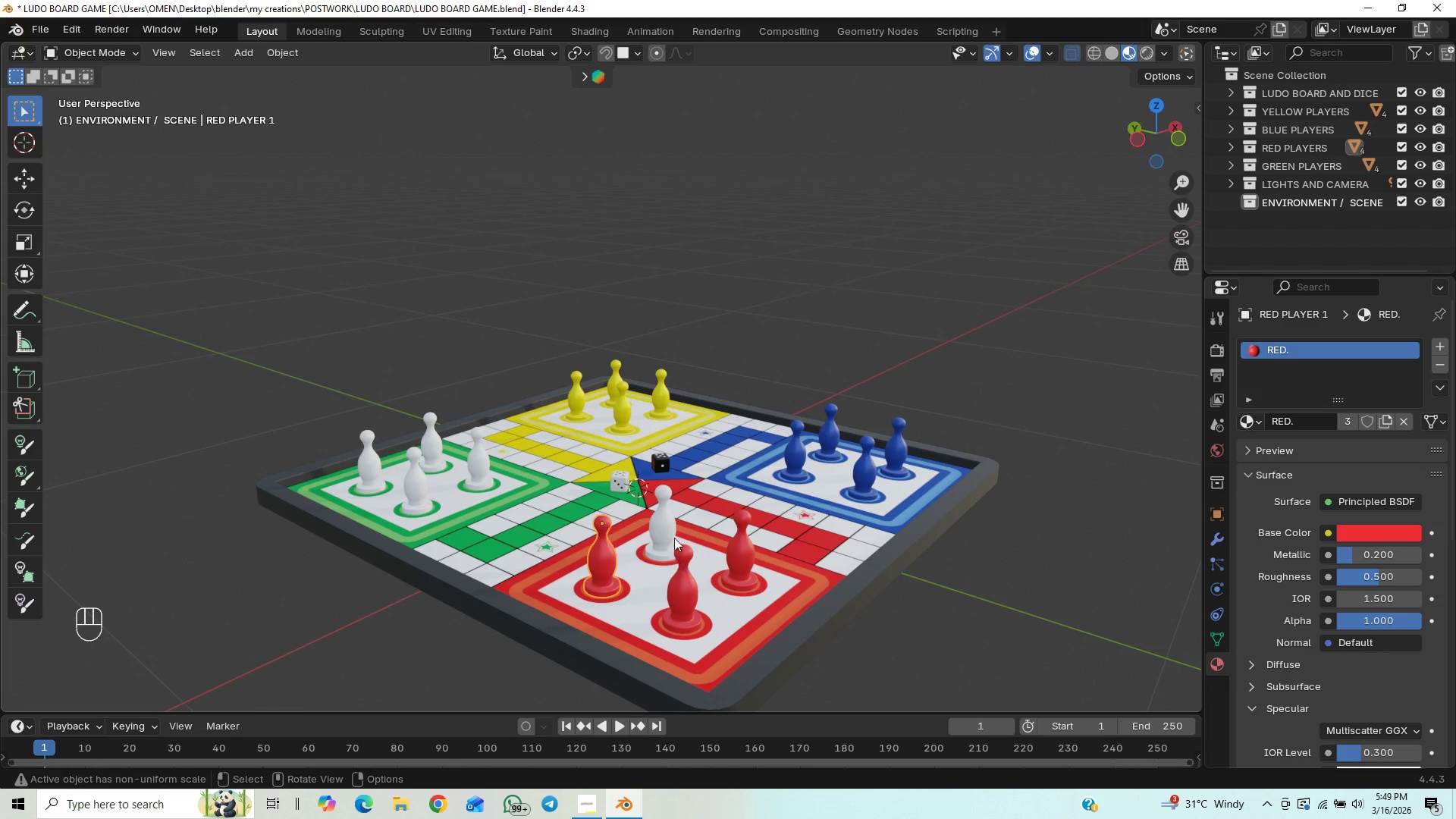 
left_click([670, 531])
 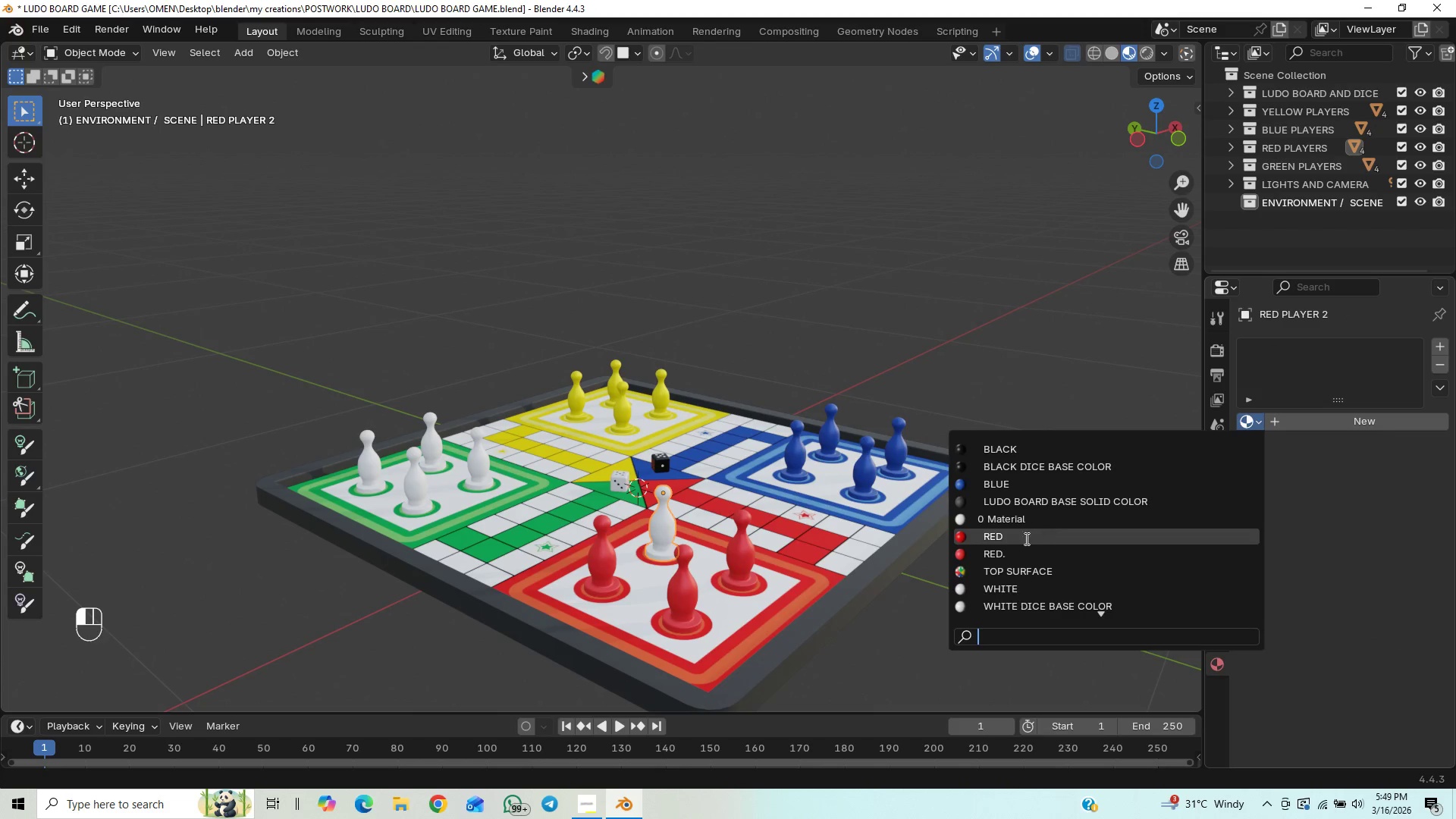 
left_click([1008, 550])
 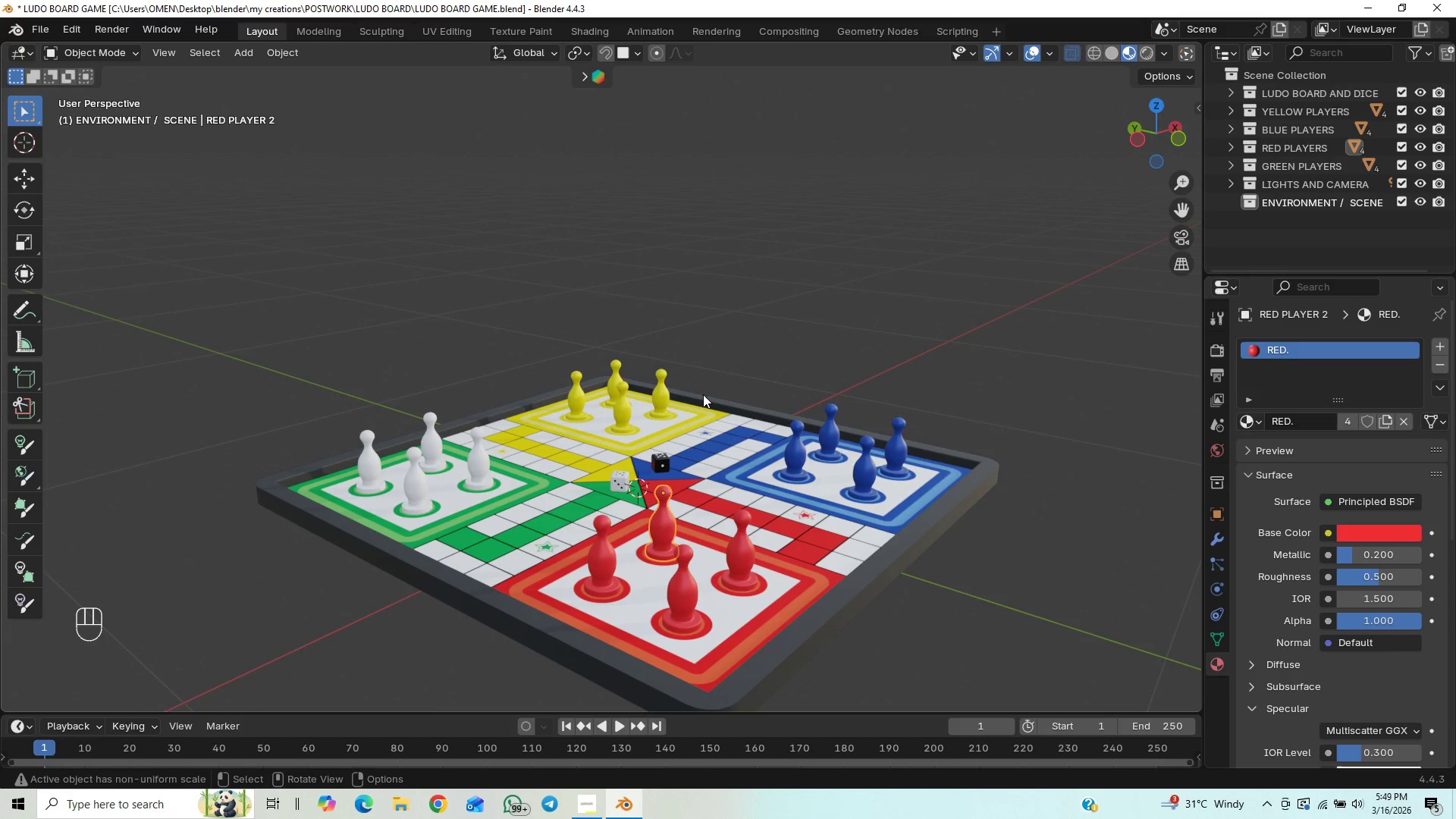 
key(Control+S)
 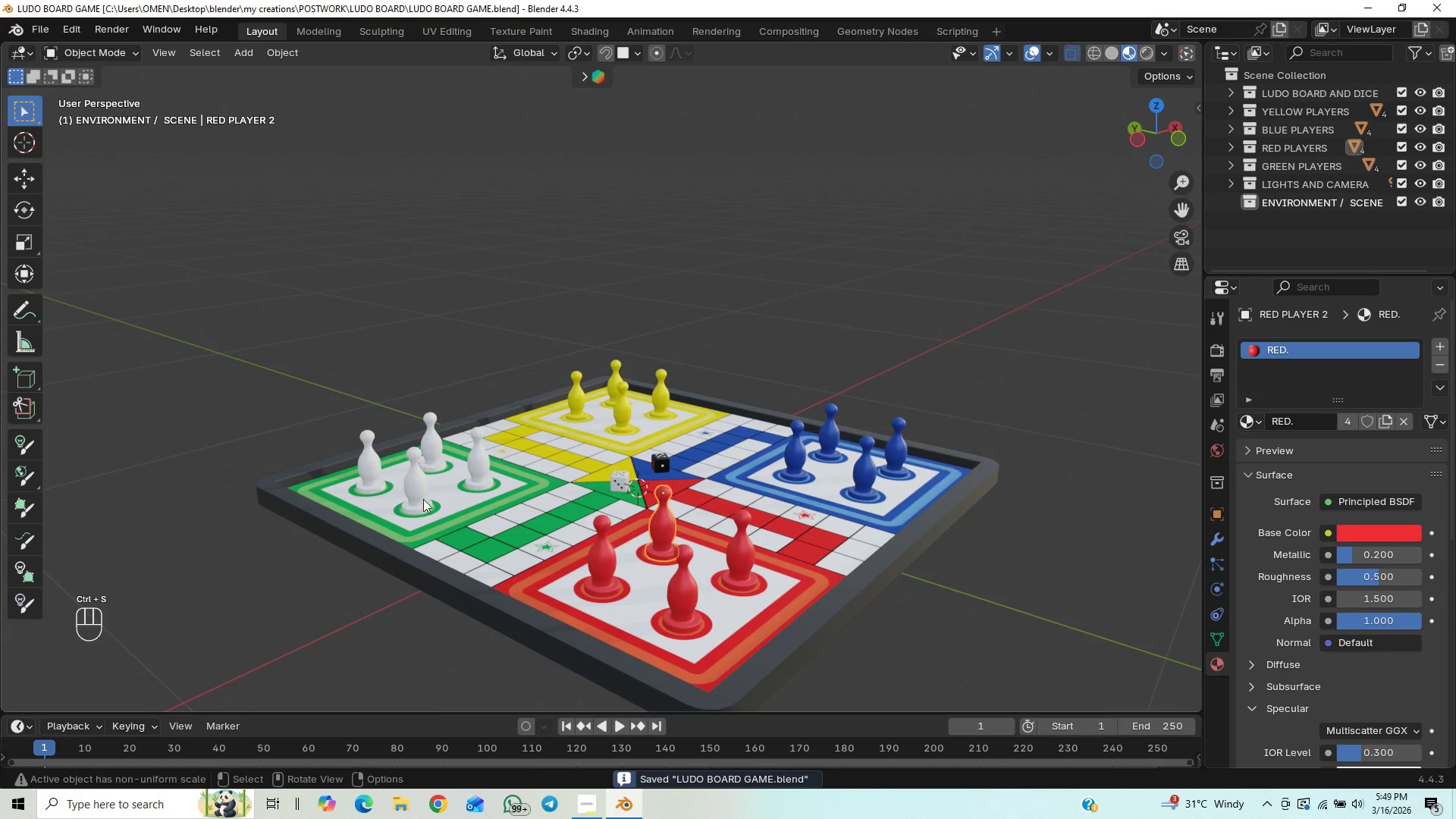 
left_click([415, 492])
 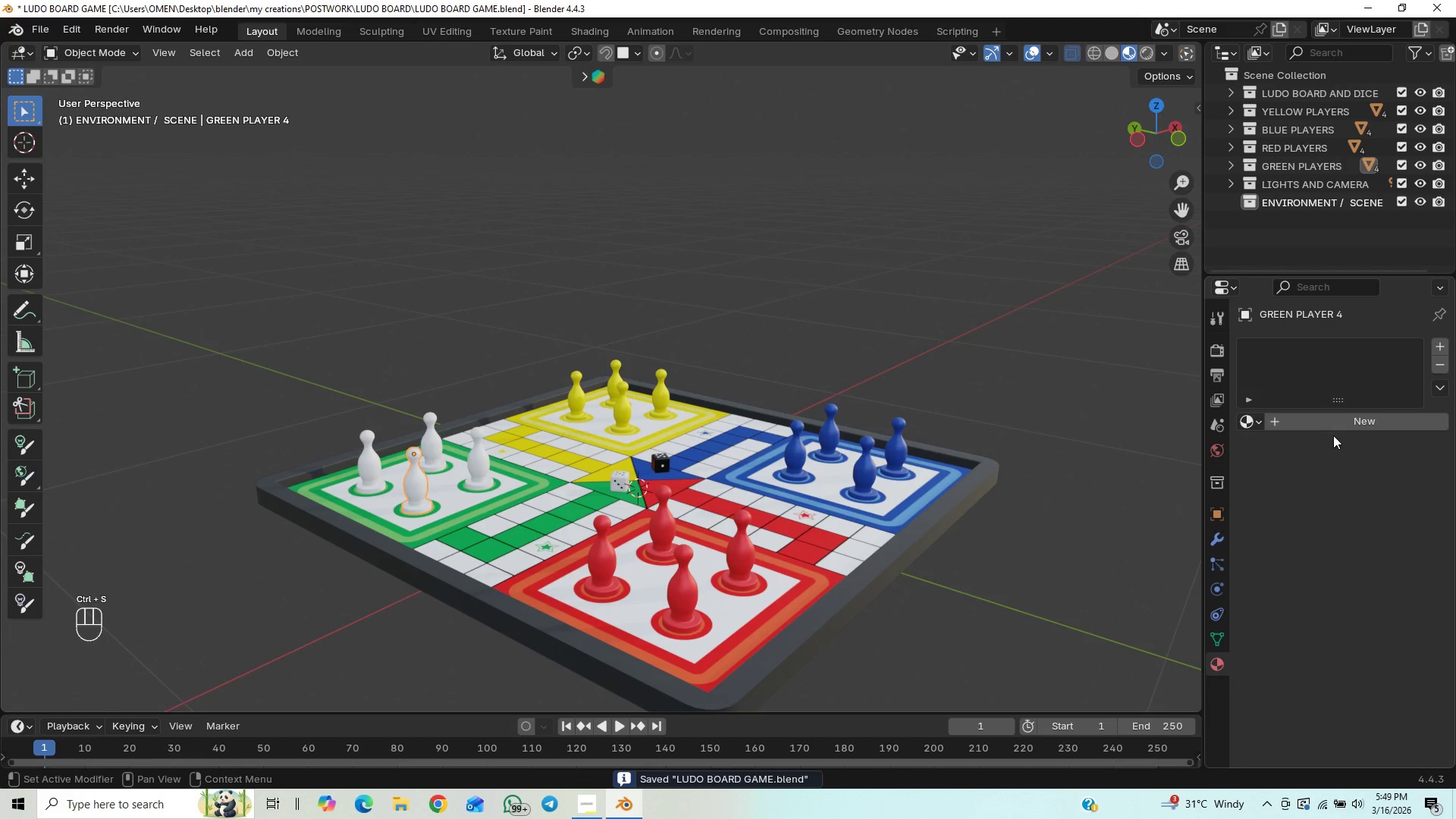 
left_click([1327, 427])
 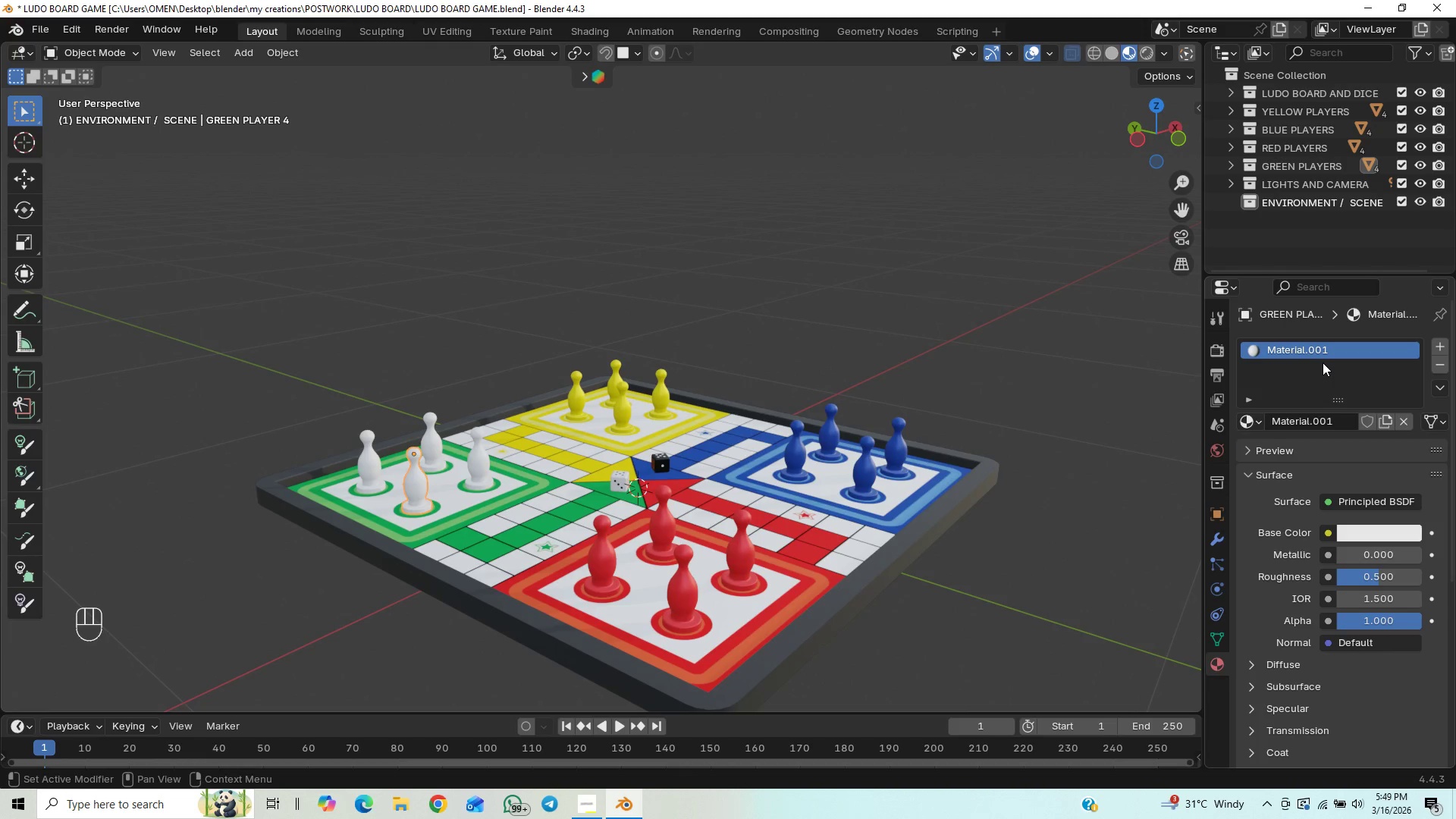 
double_click([1323, 352])
 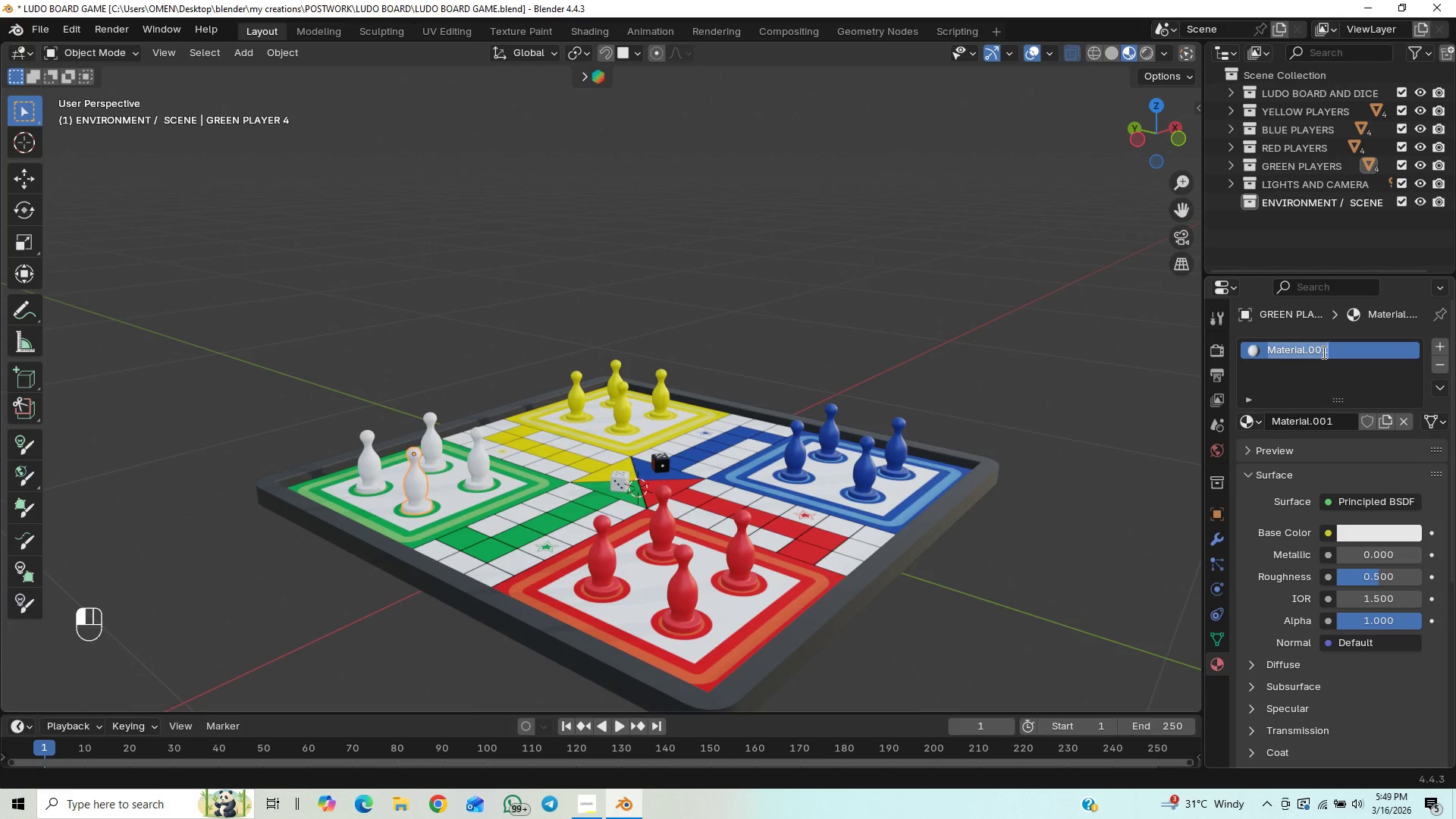 
type(green)
 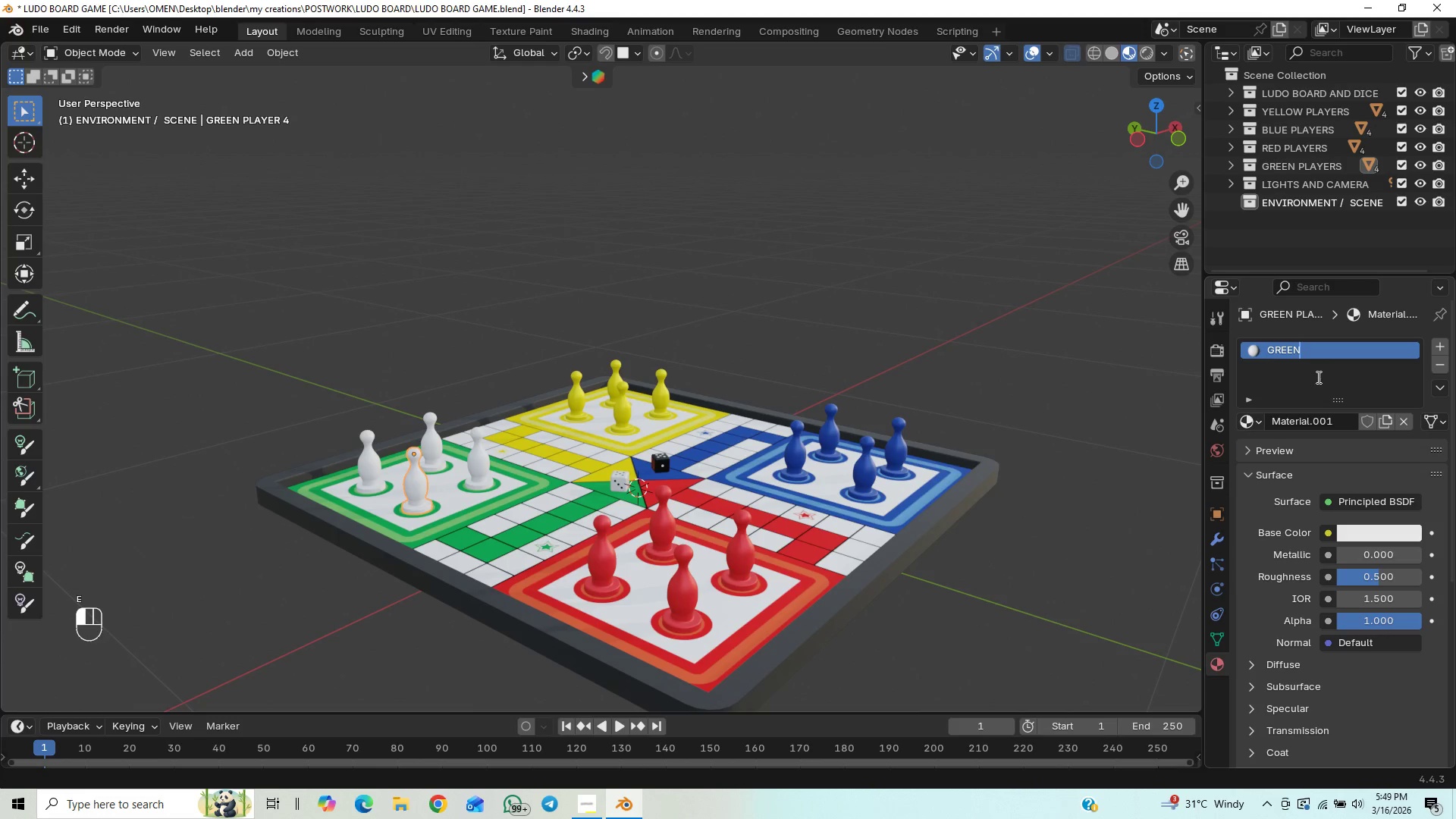 
key(Enter)
 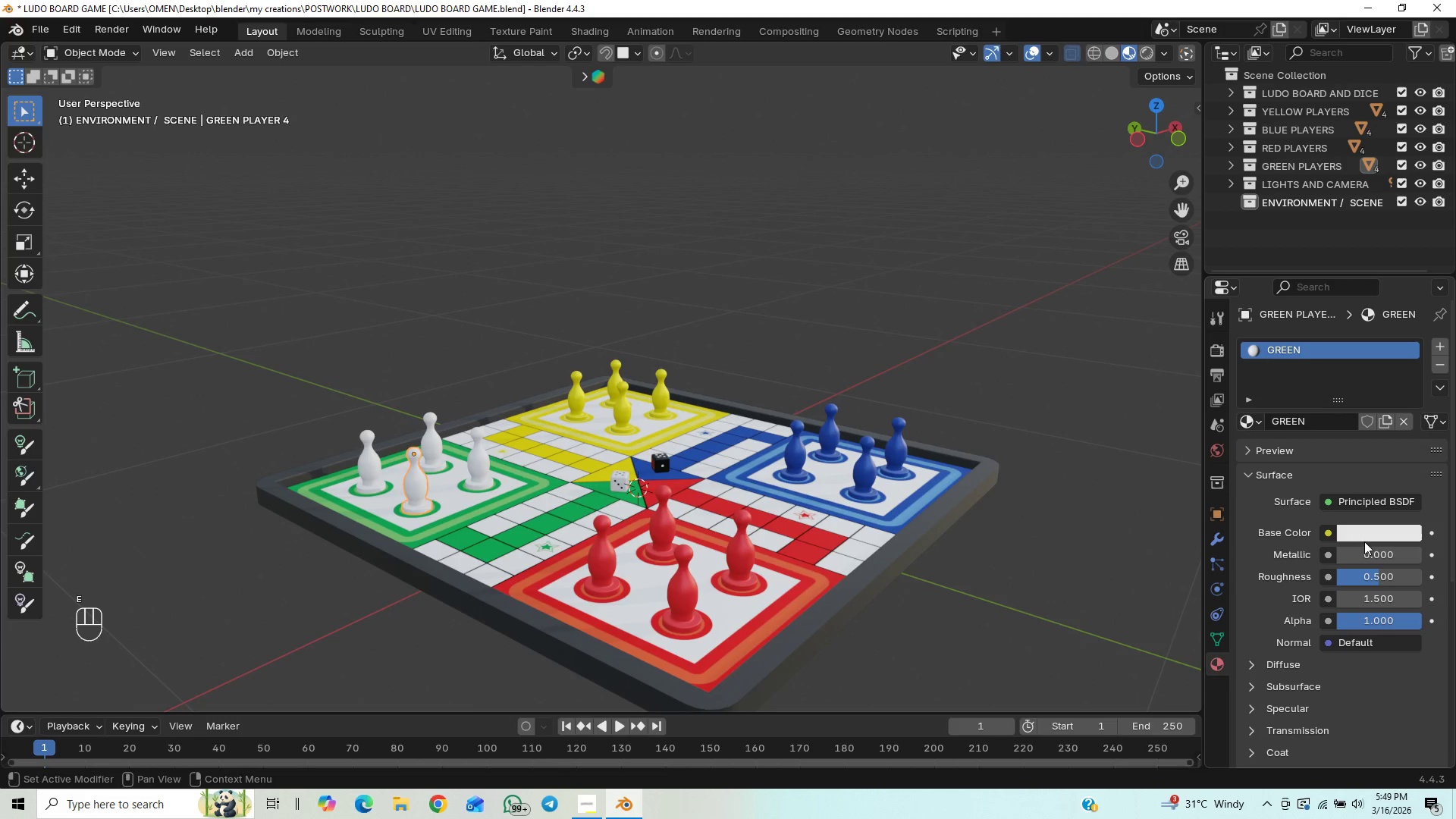 
left_click([1366, 536])
 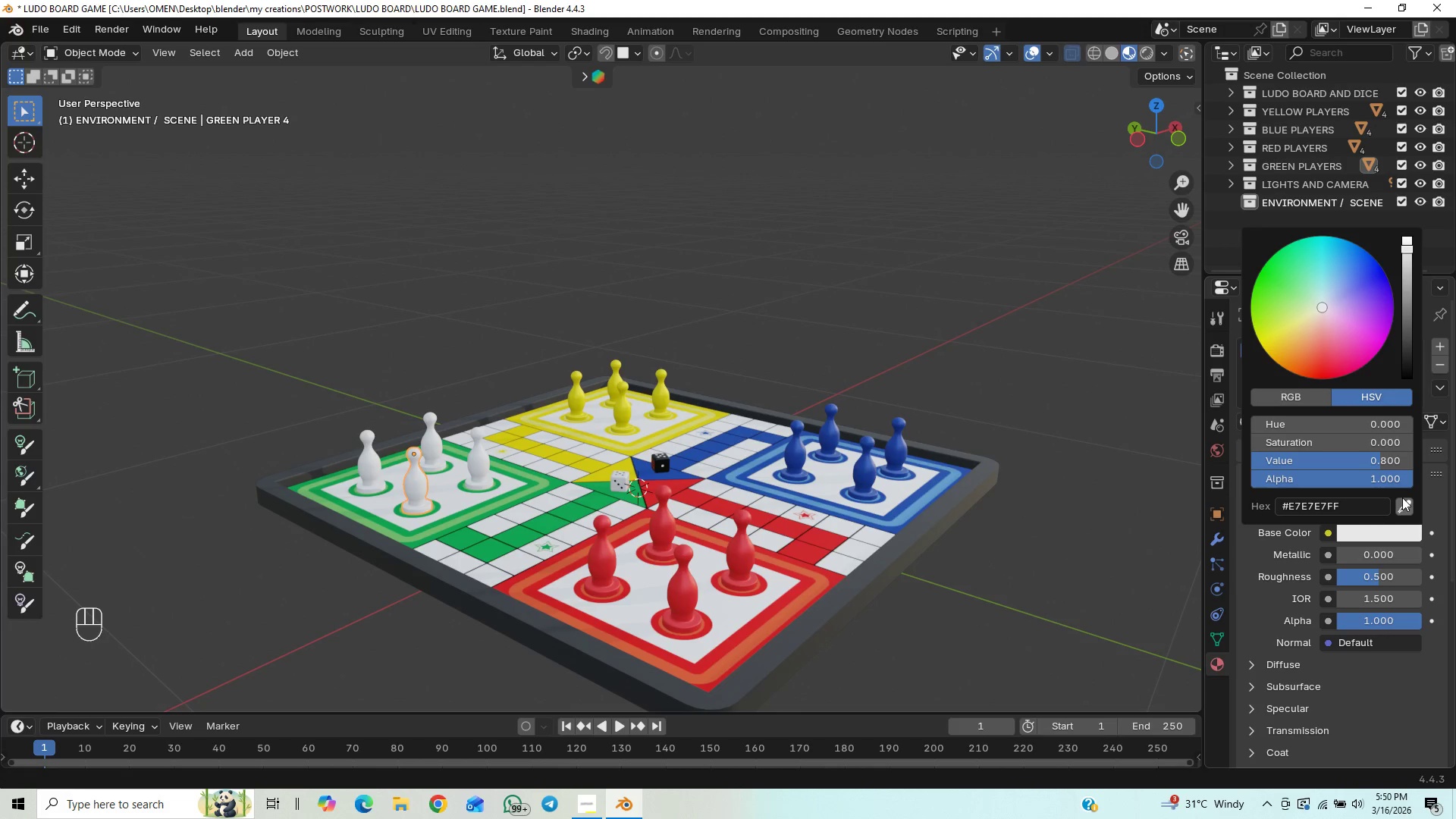 
left_click([1402, 504])
 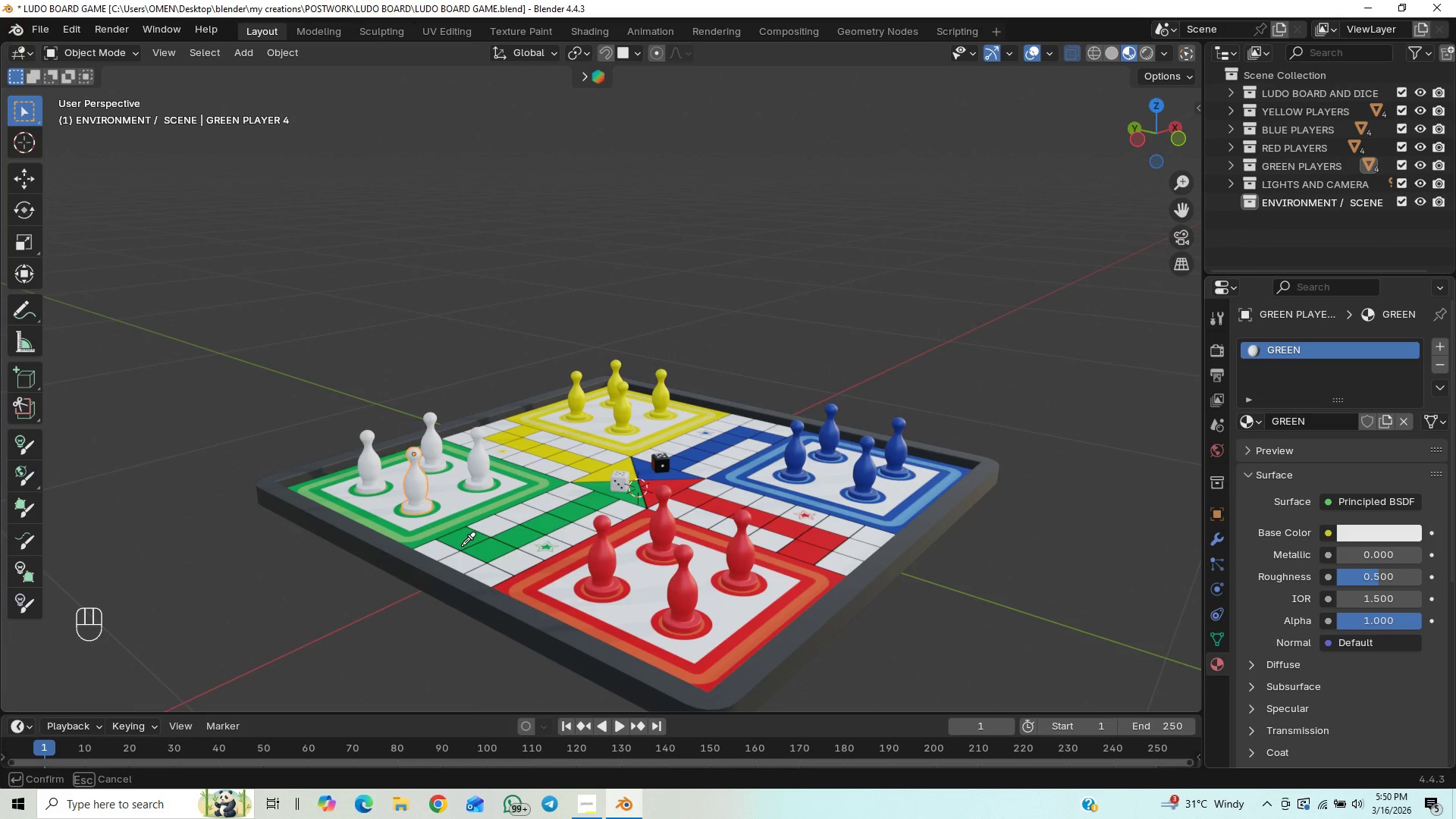 
left_click([485, 548])
 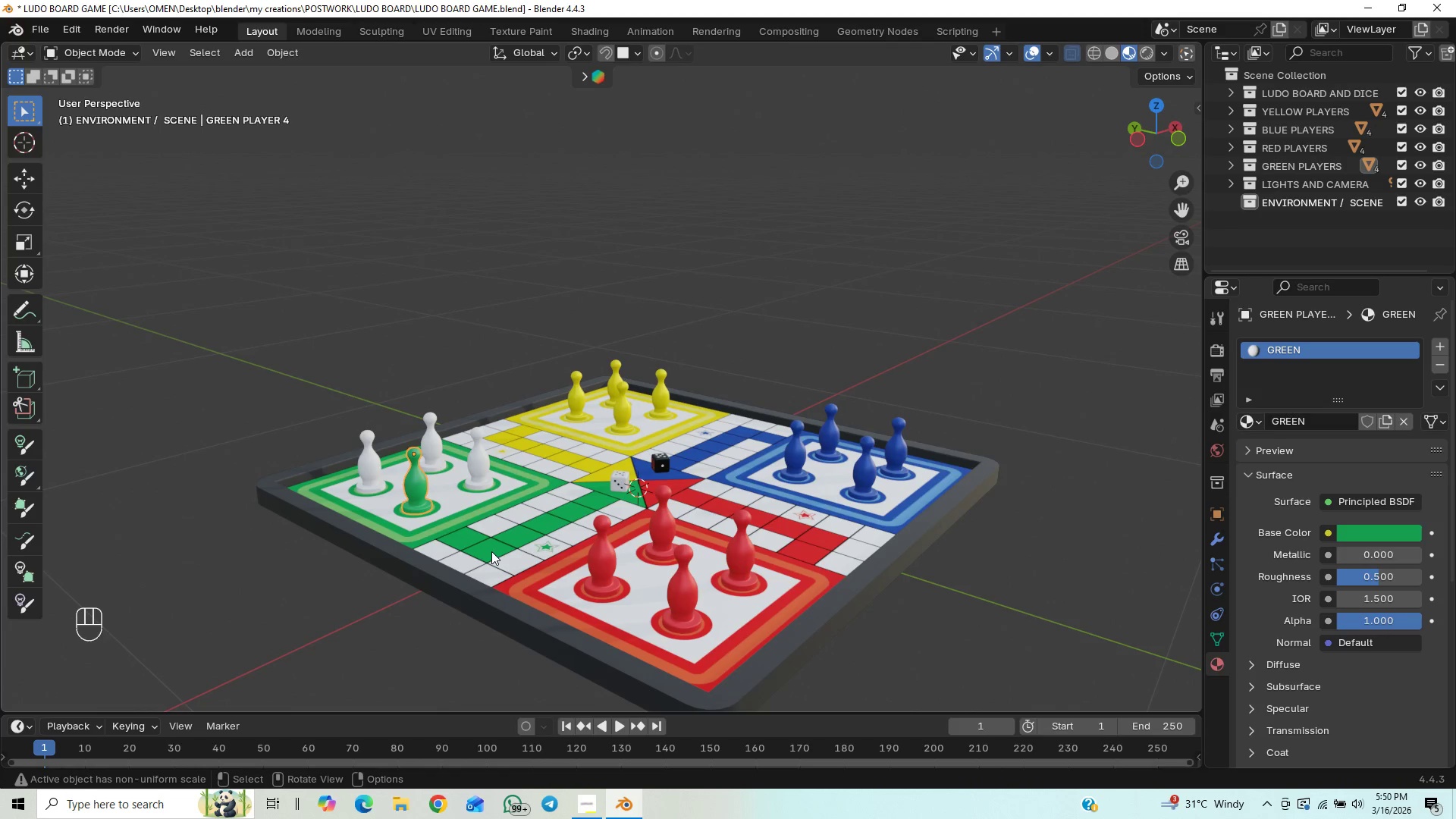 
key(Control+S)
 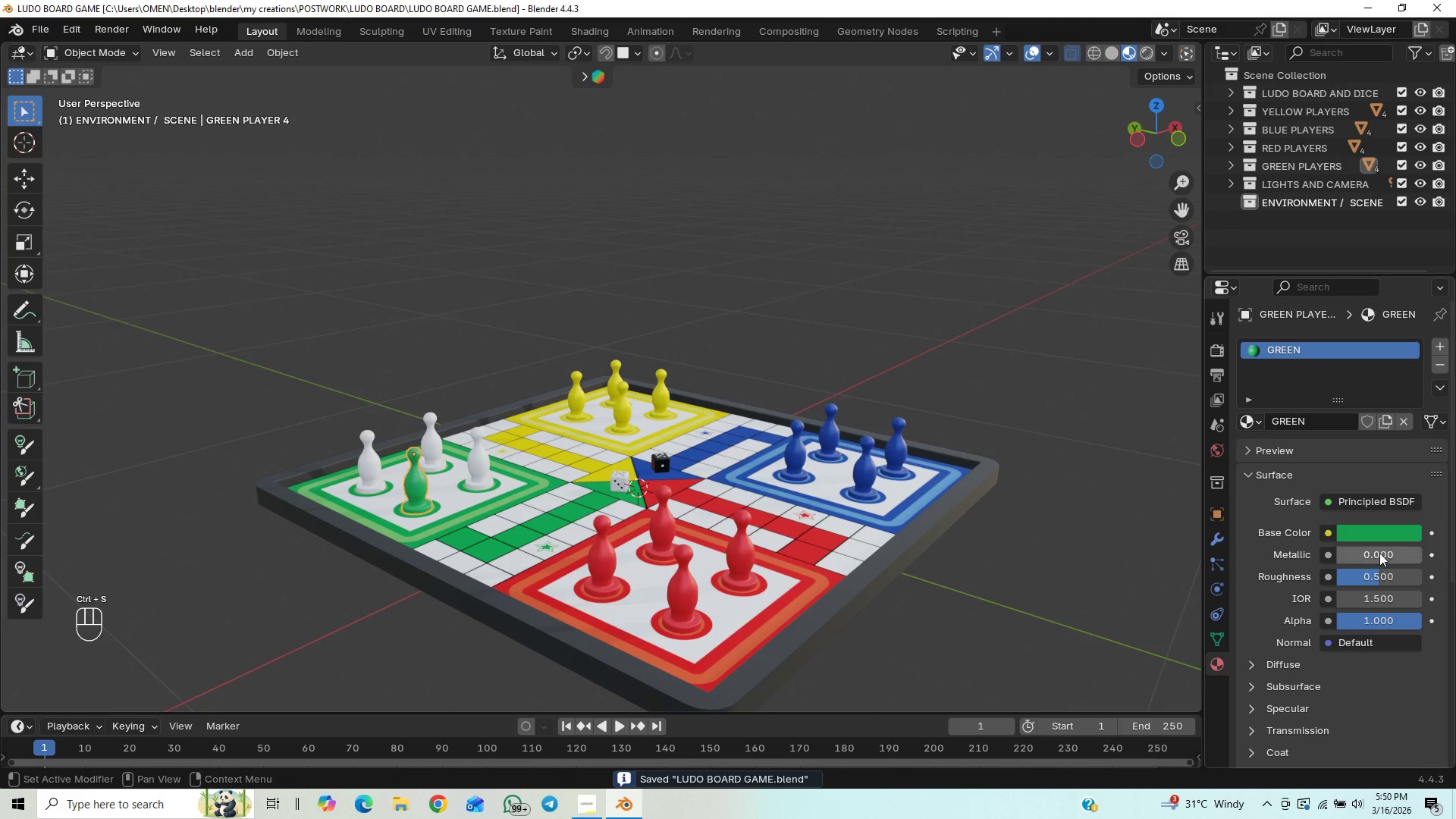 
left_click([1374, 553])
 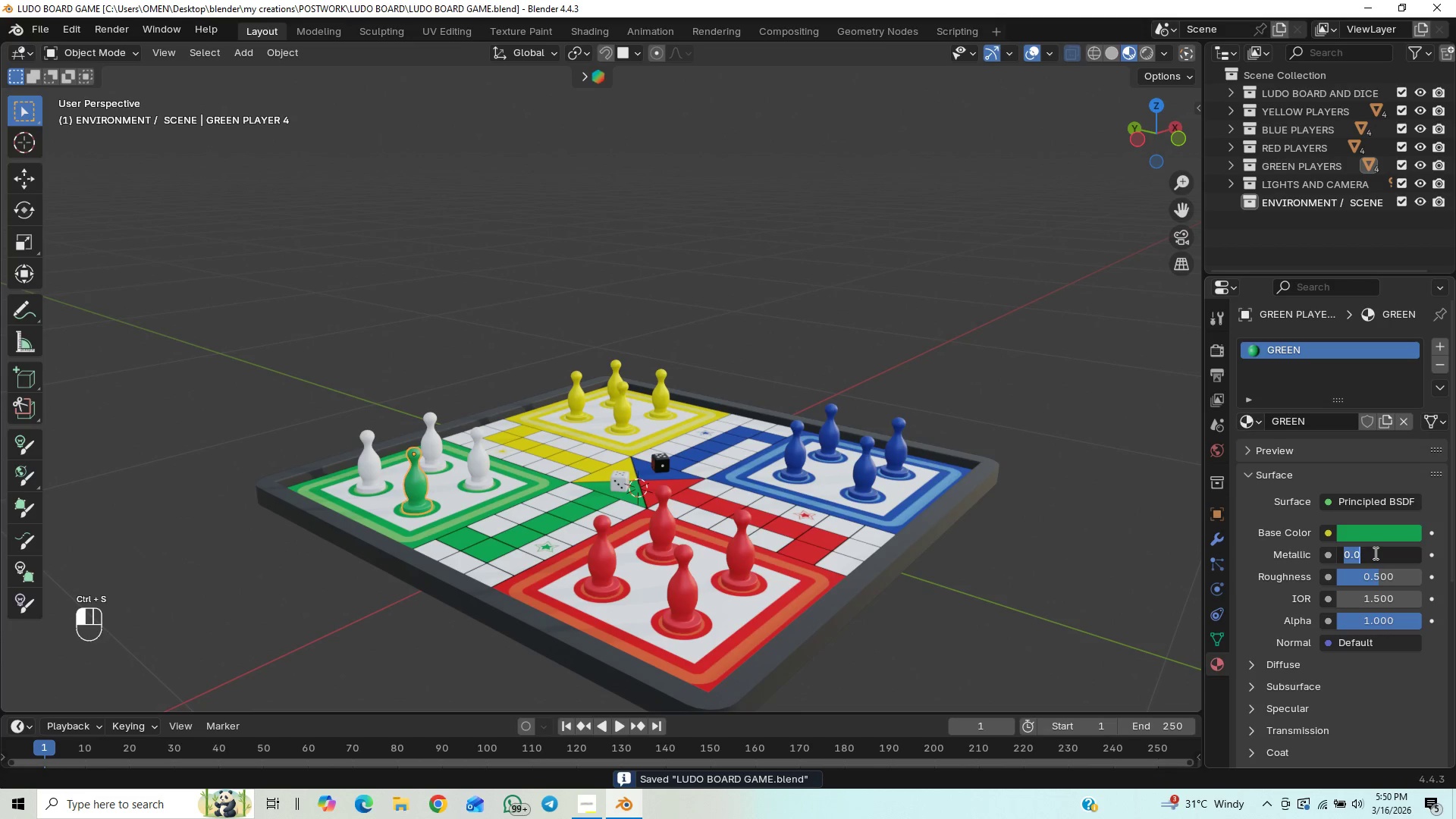 
key(0)
 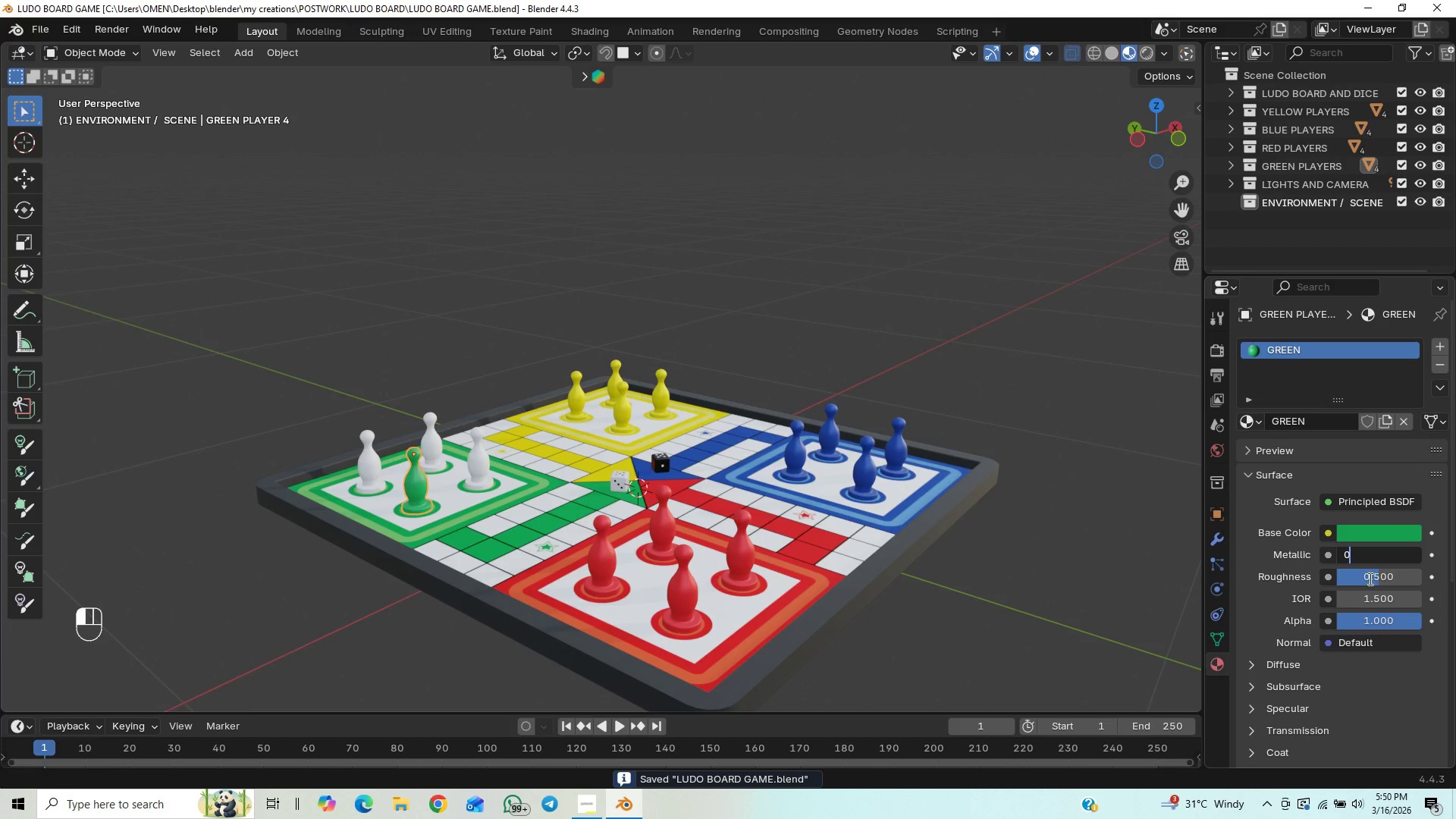 
key(Period)
 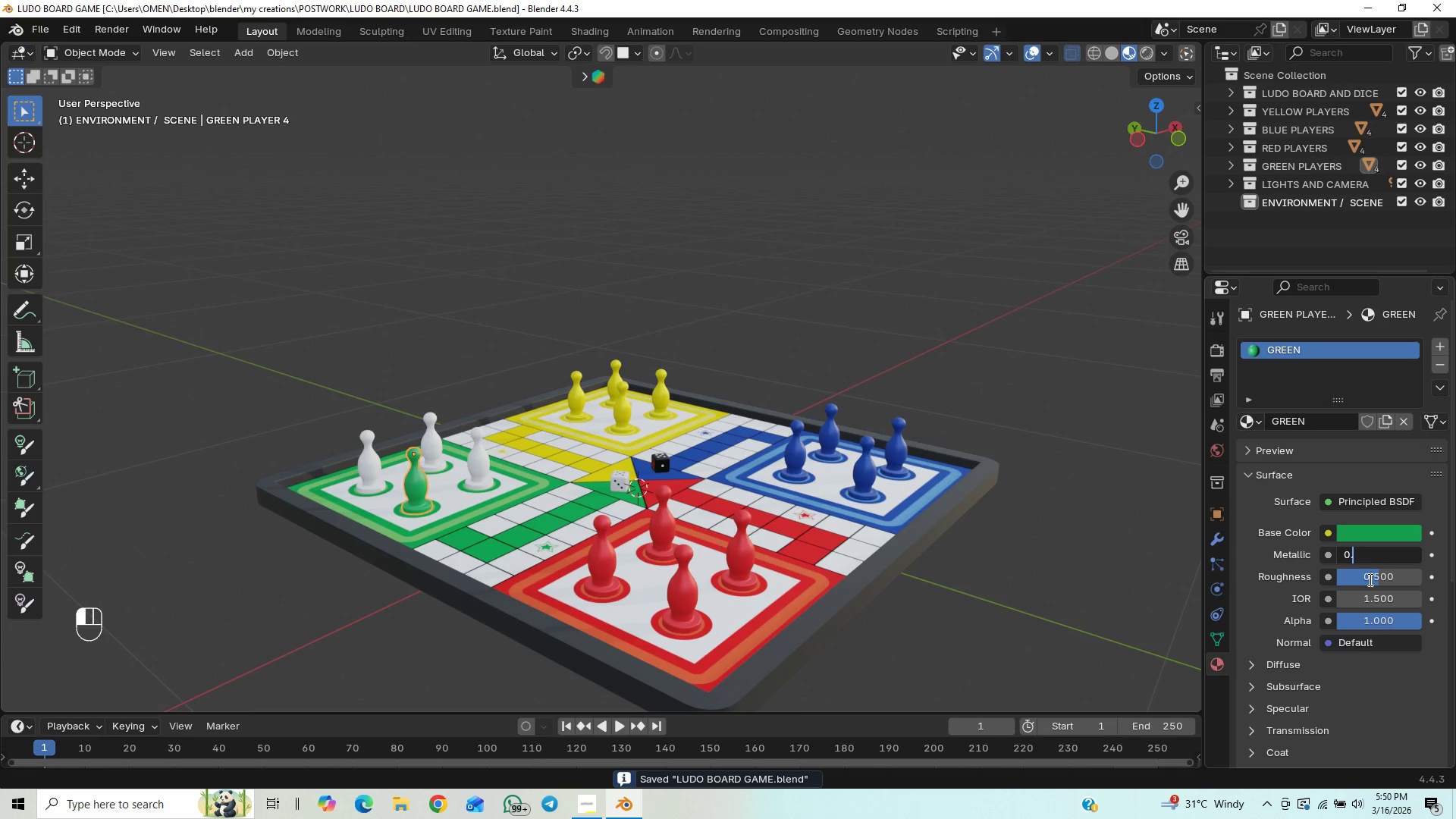 
key(2)
 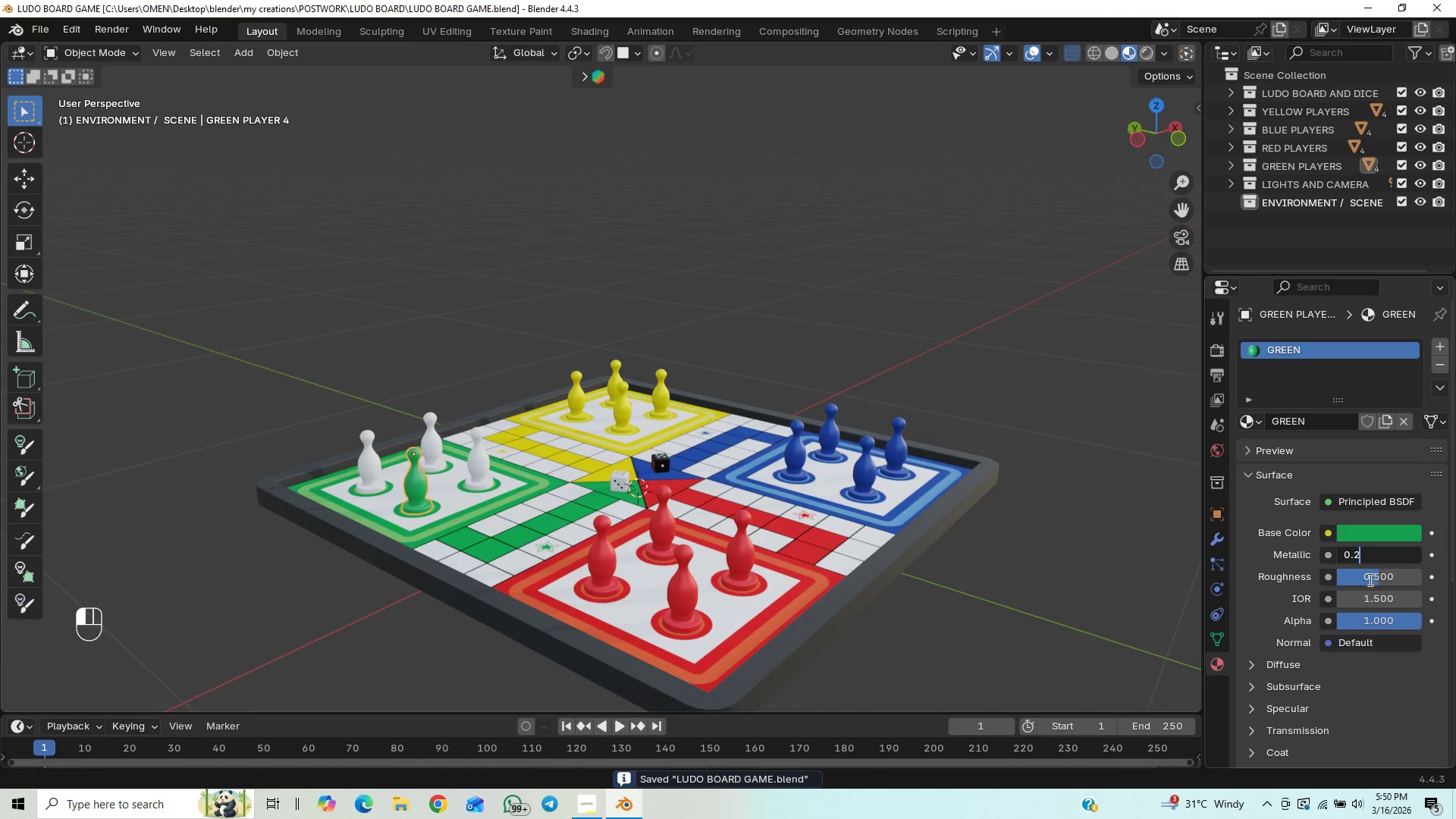 
key(Enter)
 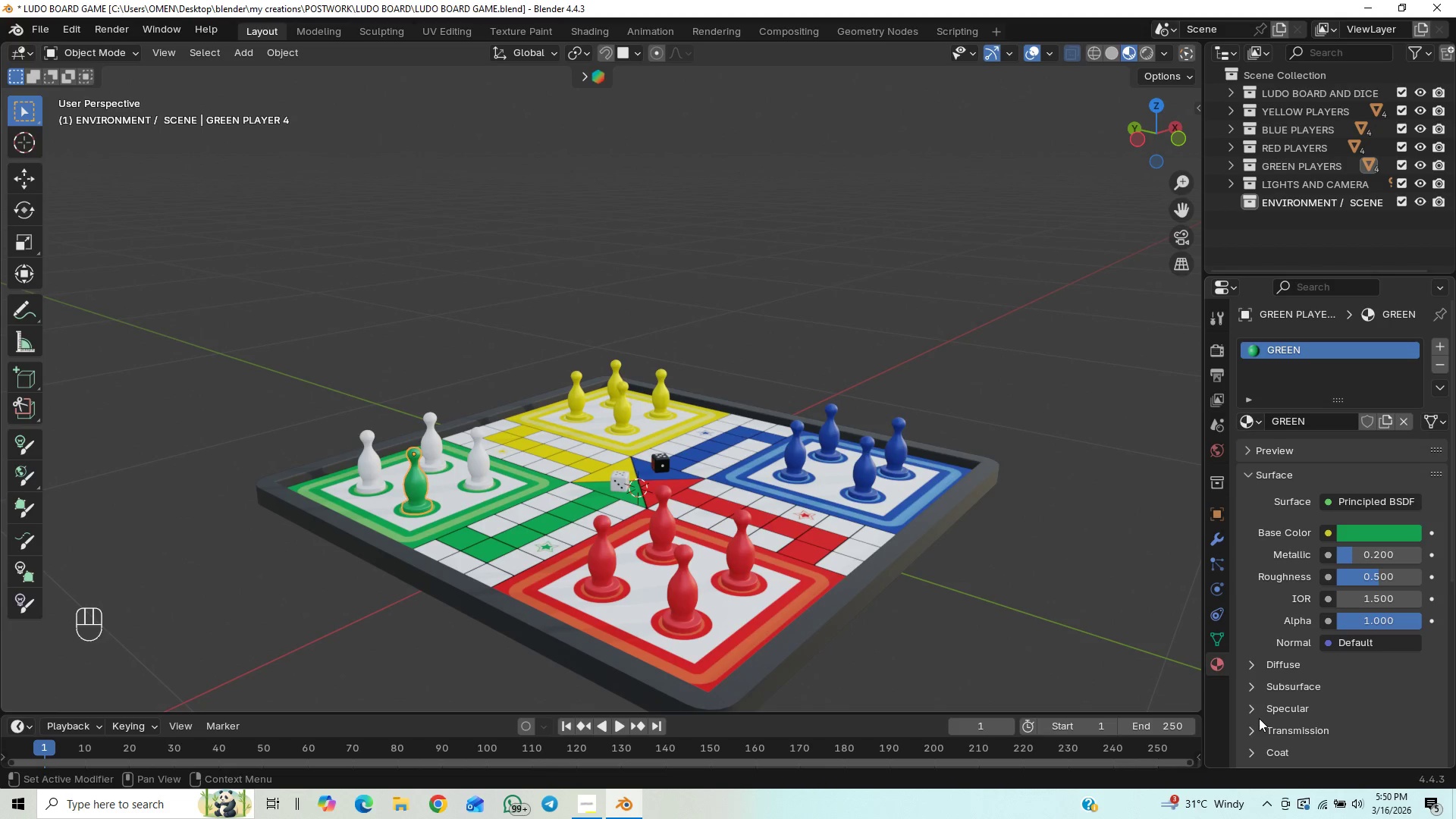 
left_click([1251, 710])
 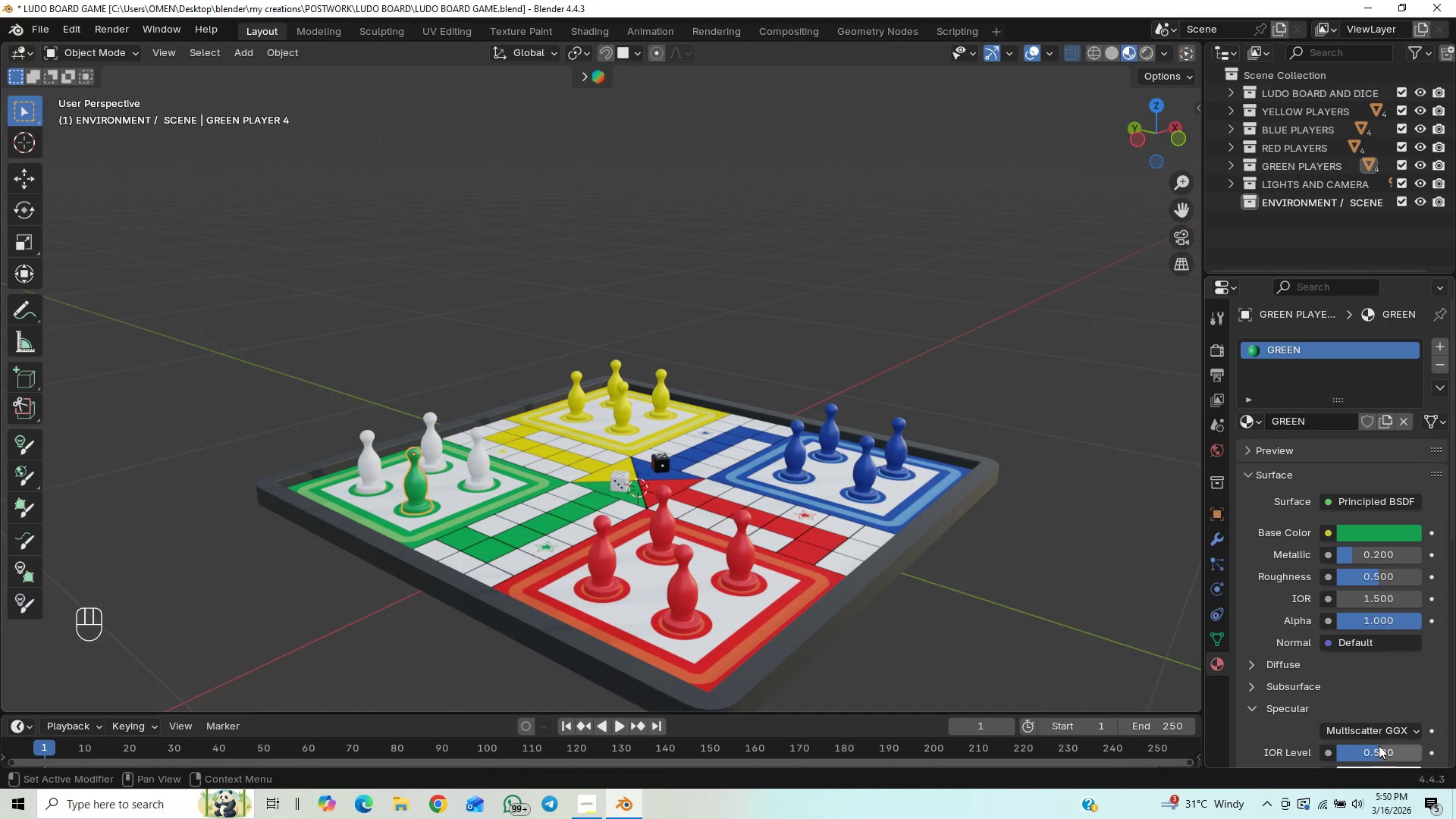 
left_click([1372, 750])
 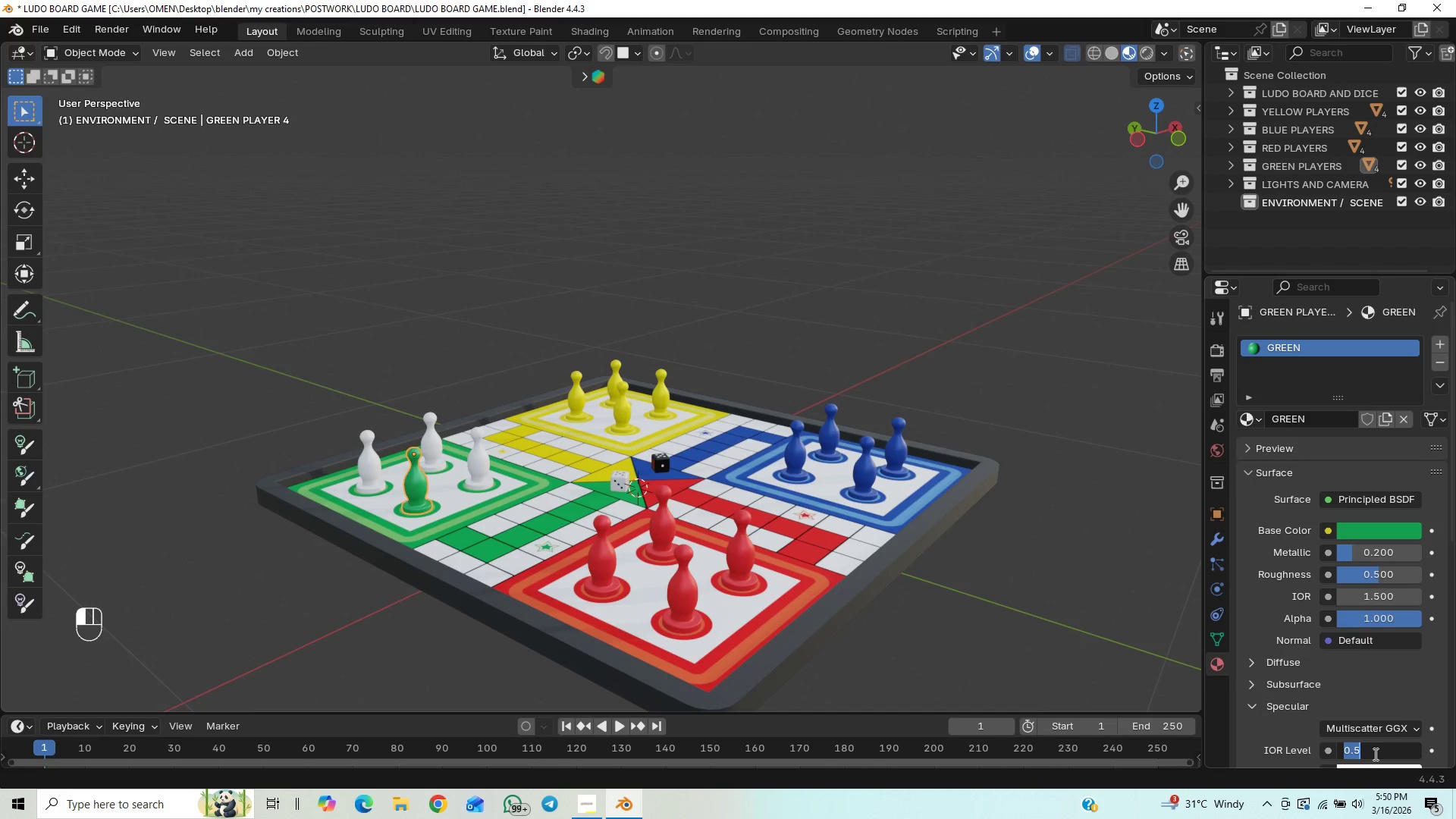 
key(0)
 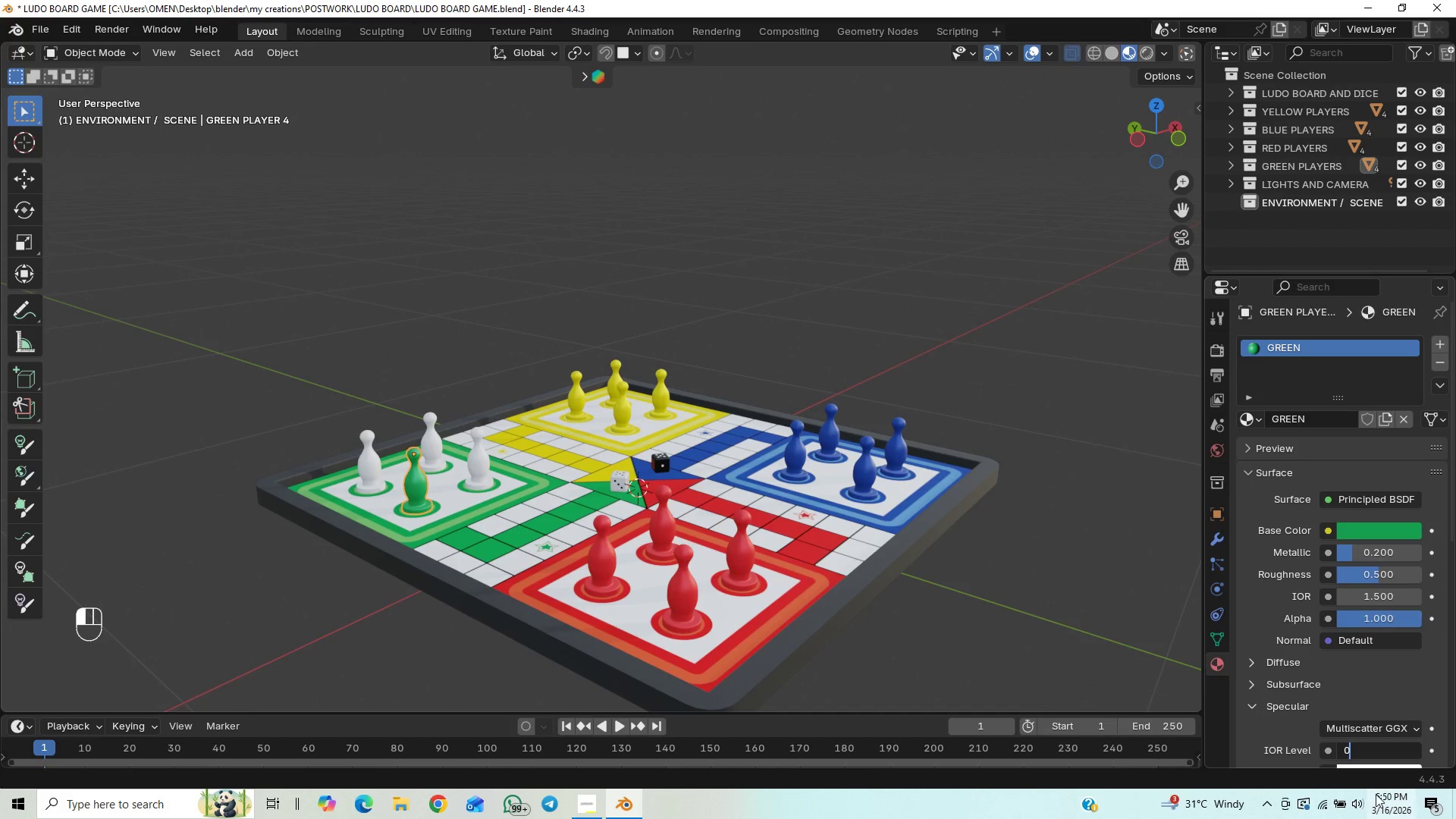 
key(Period)
 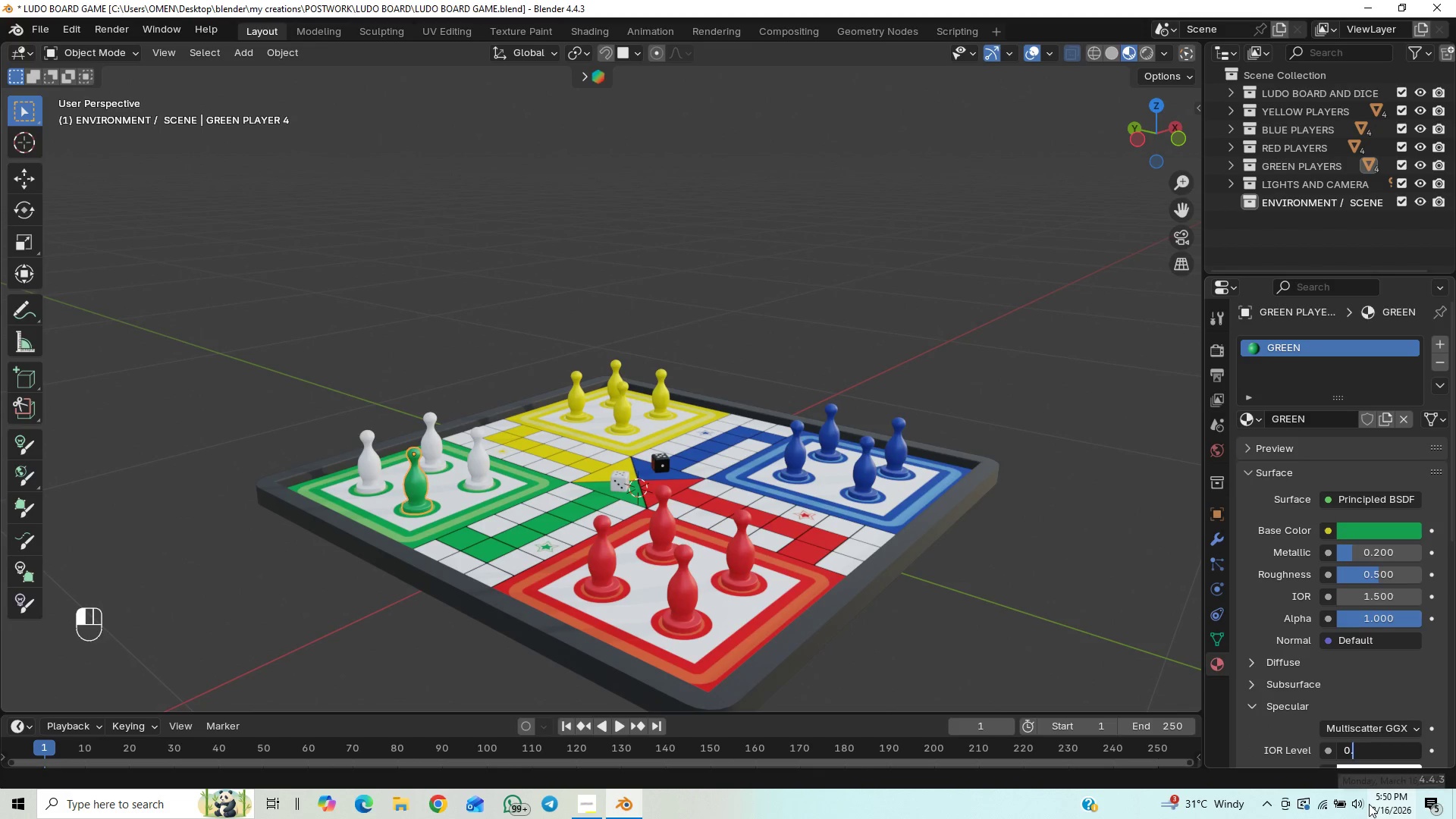 
key(3)
 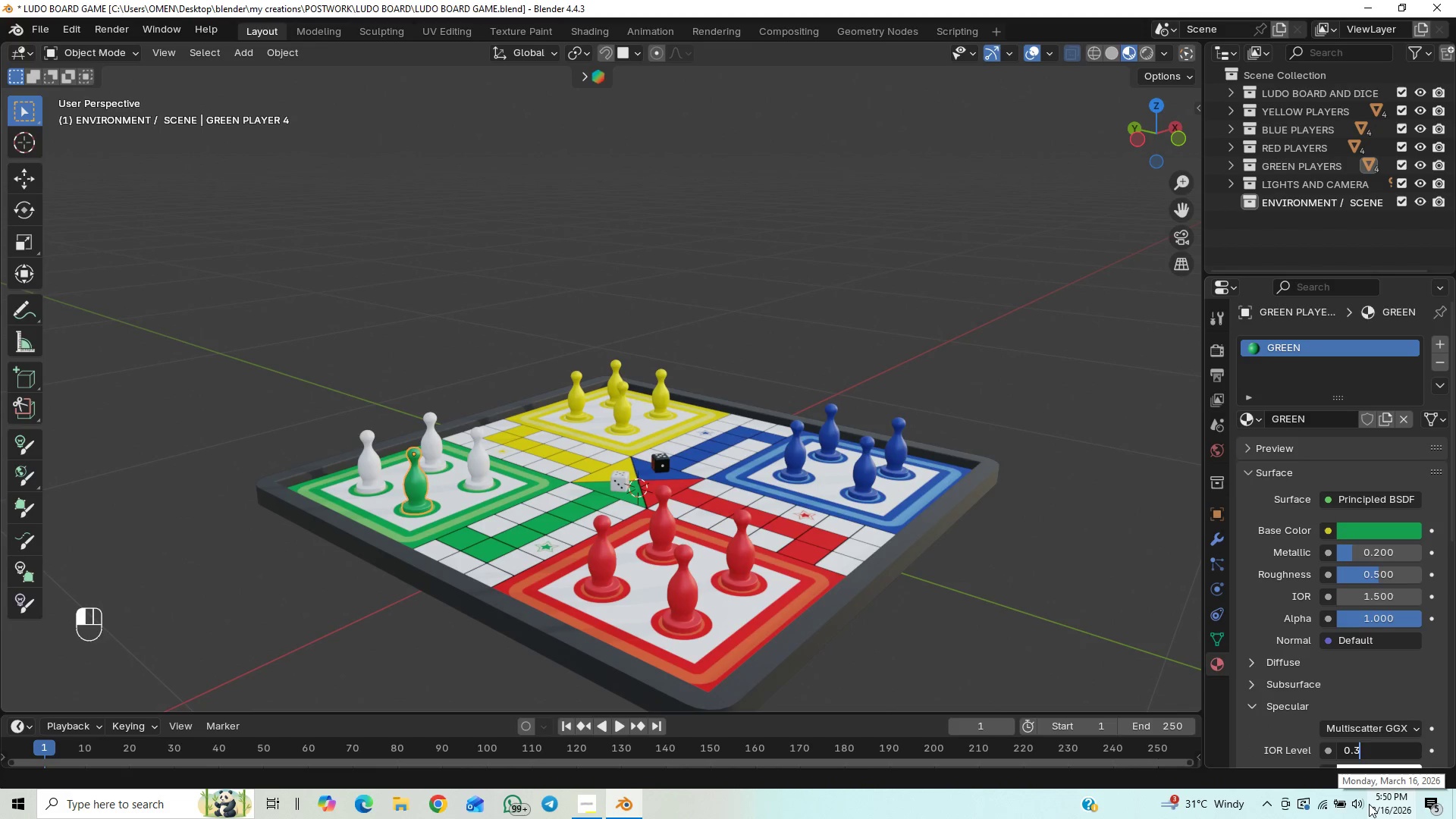 
key(Enter)
 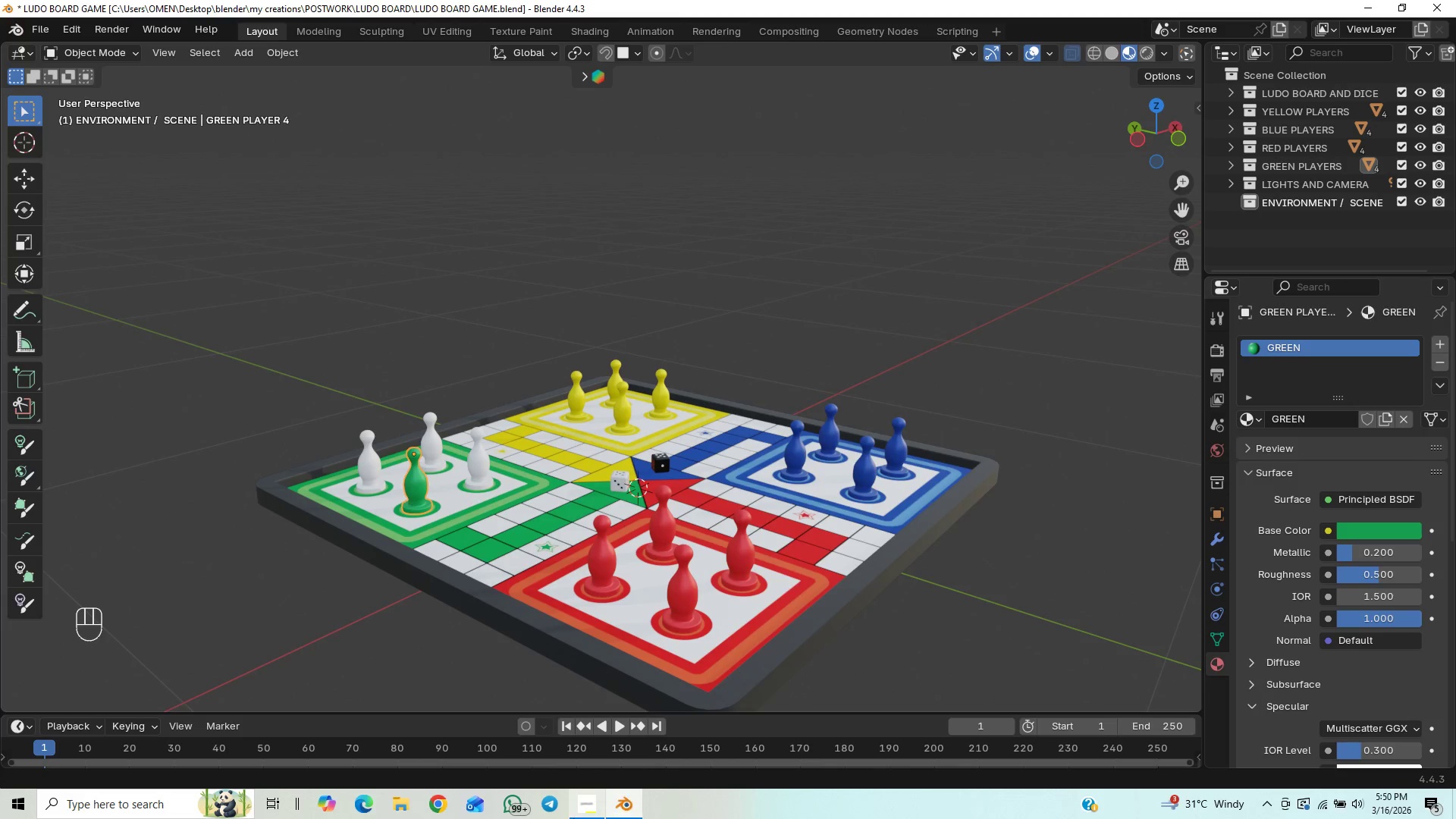 
left_click([589, 801])